 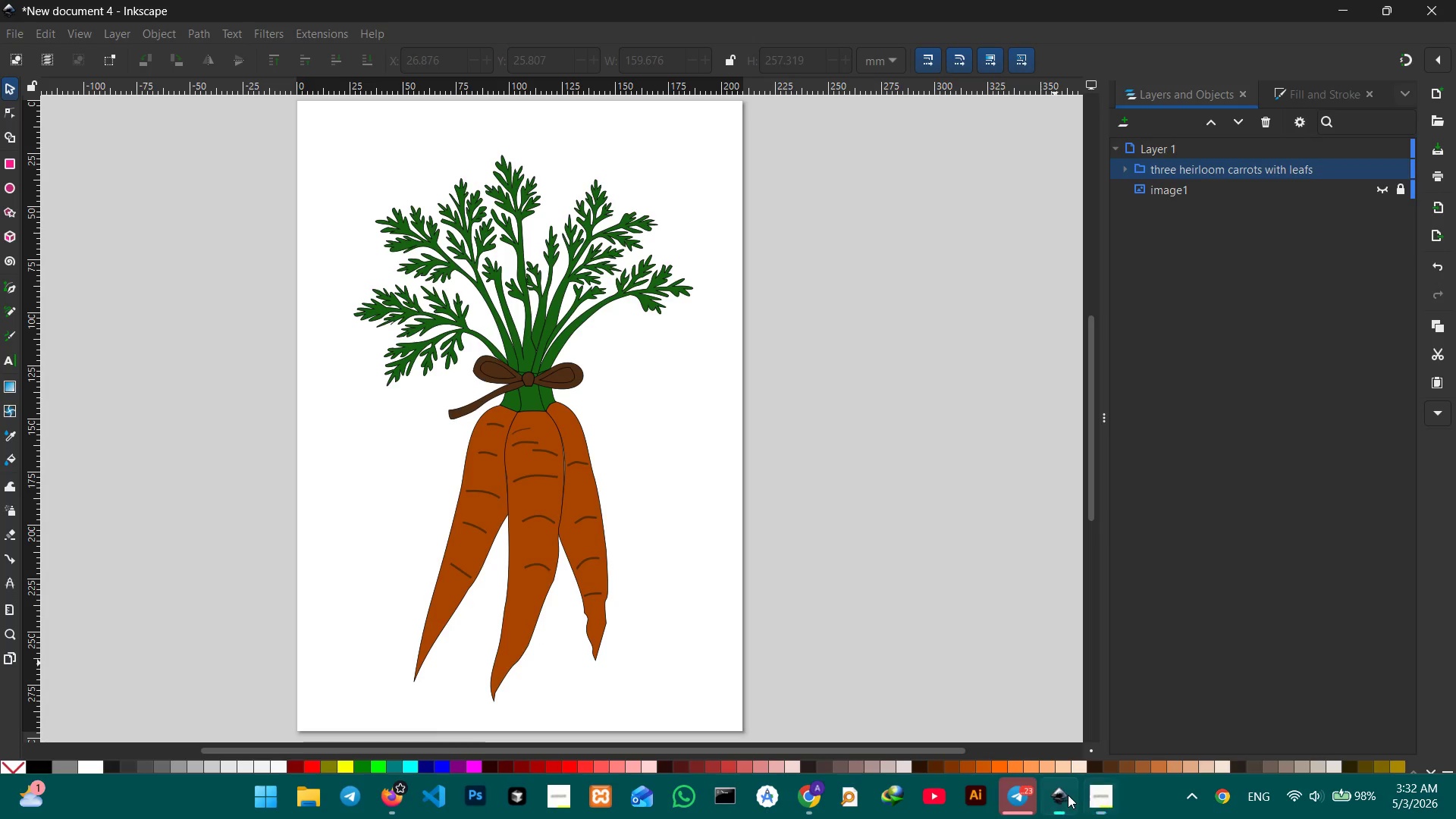 
scroll: coordinate [587, 444], scroll_direction: up, amount: 2.0
 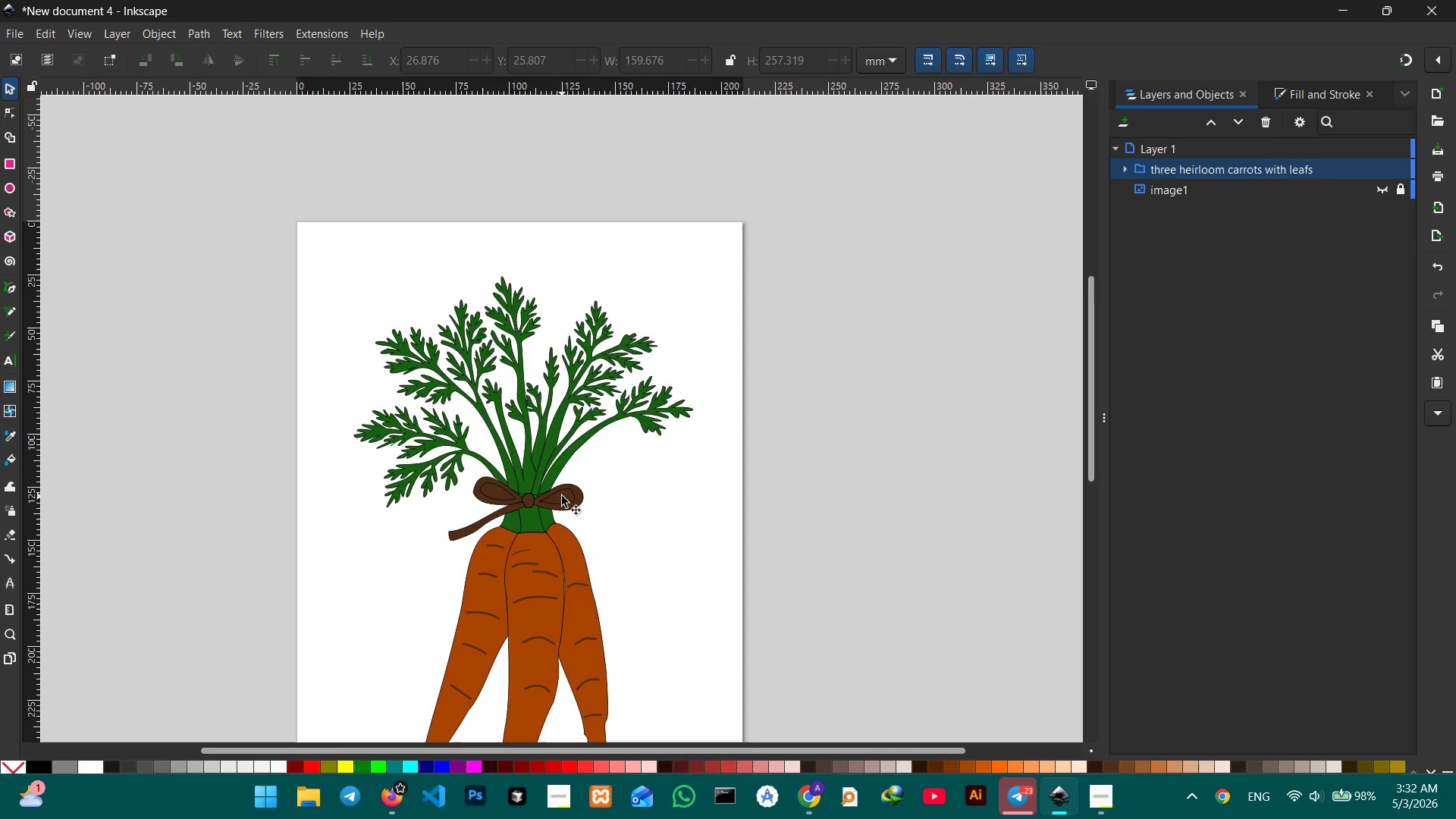 
hold_key(key=ShiftLeft, duration=1.45)
left_click([491, 491])
 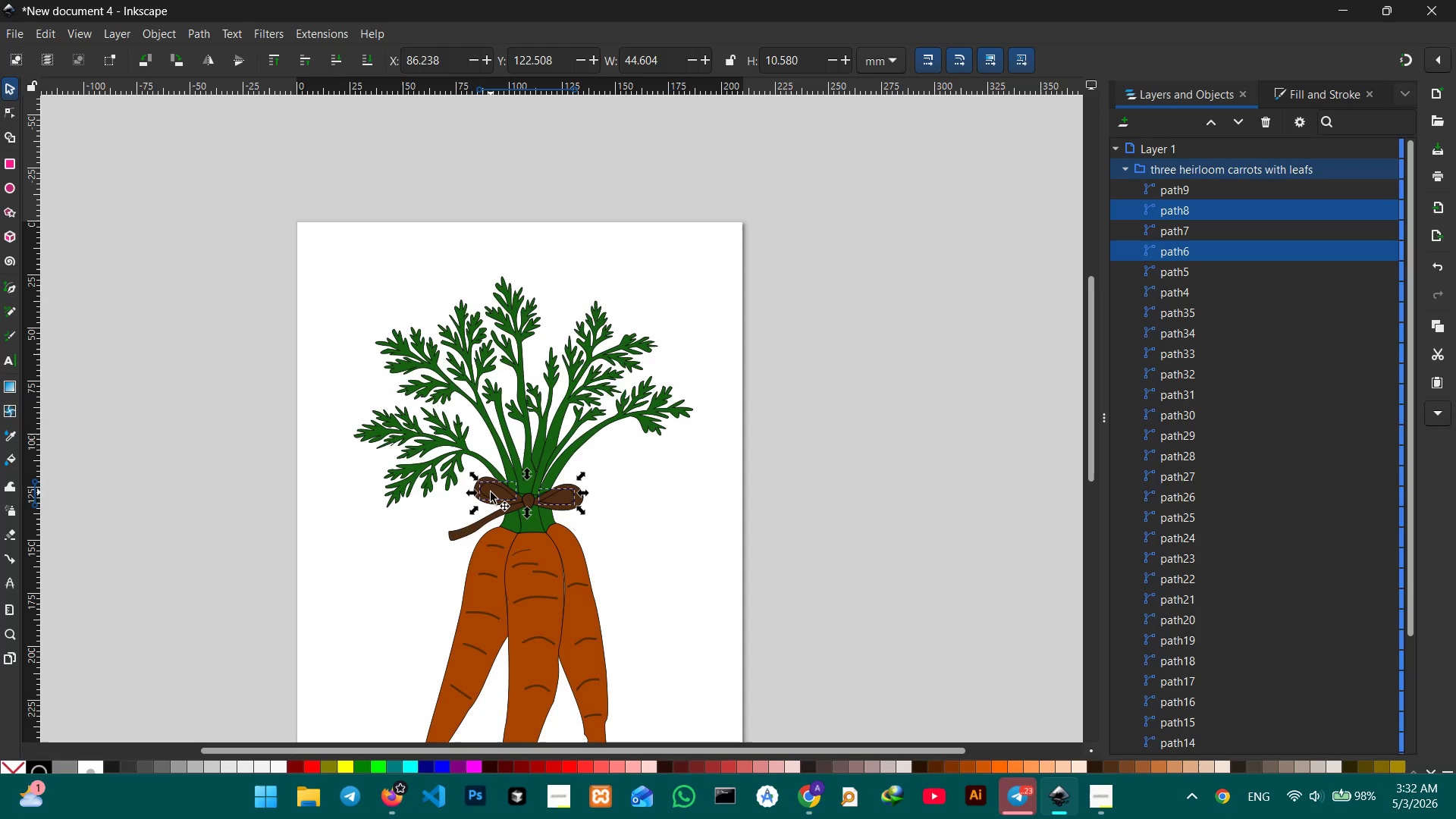 
wait(5.72)
 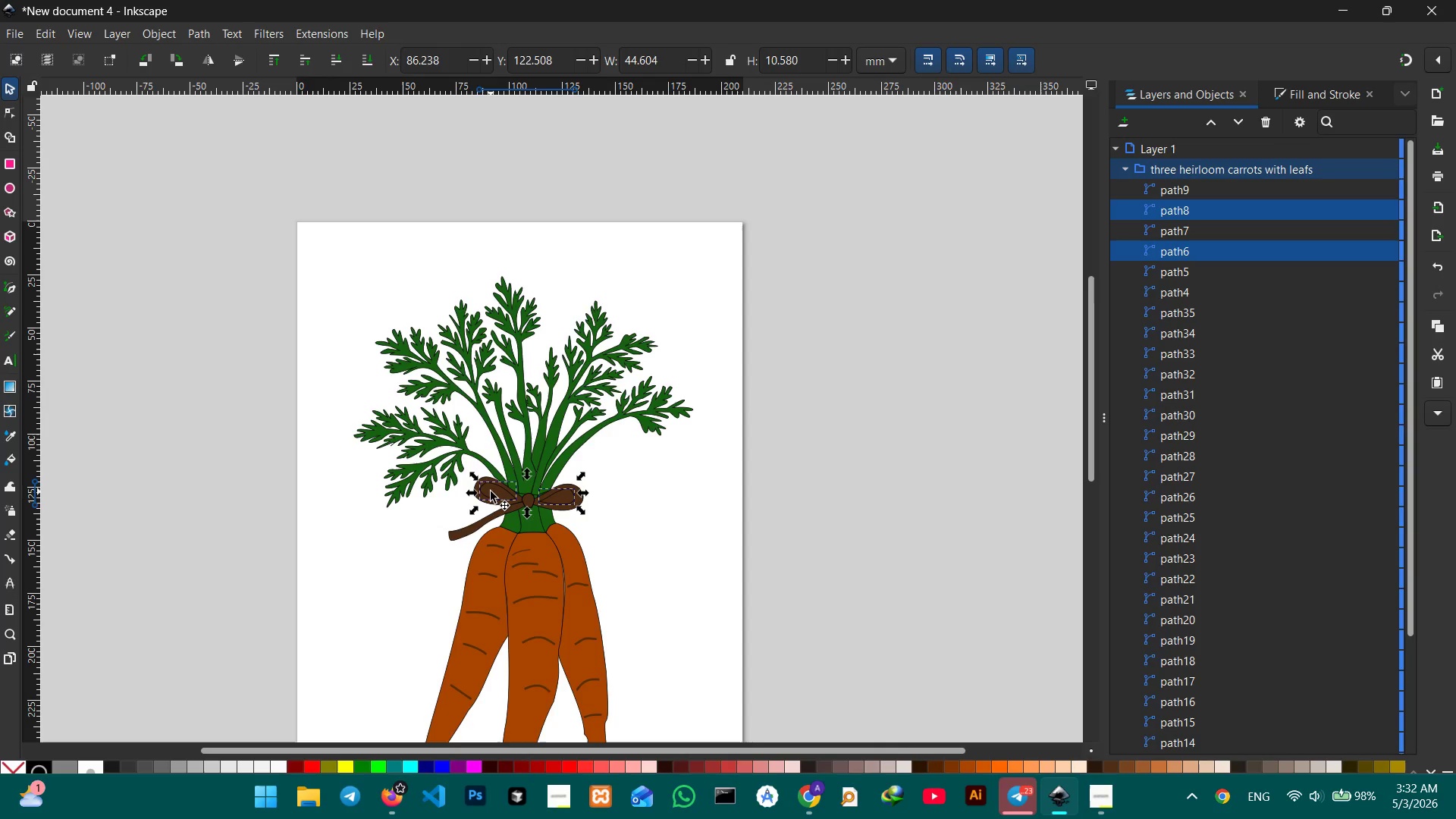 
left_click([87, 771])
 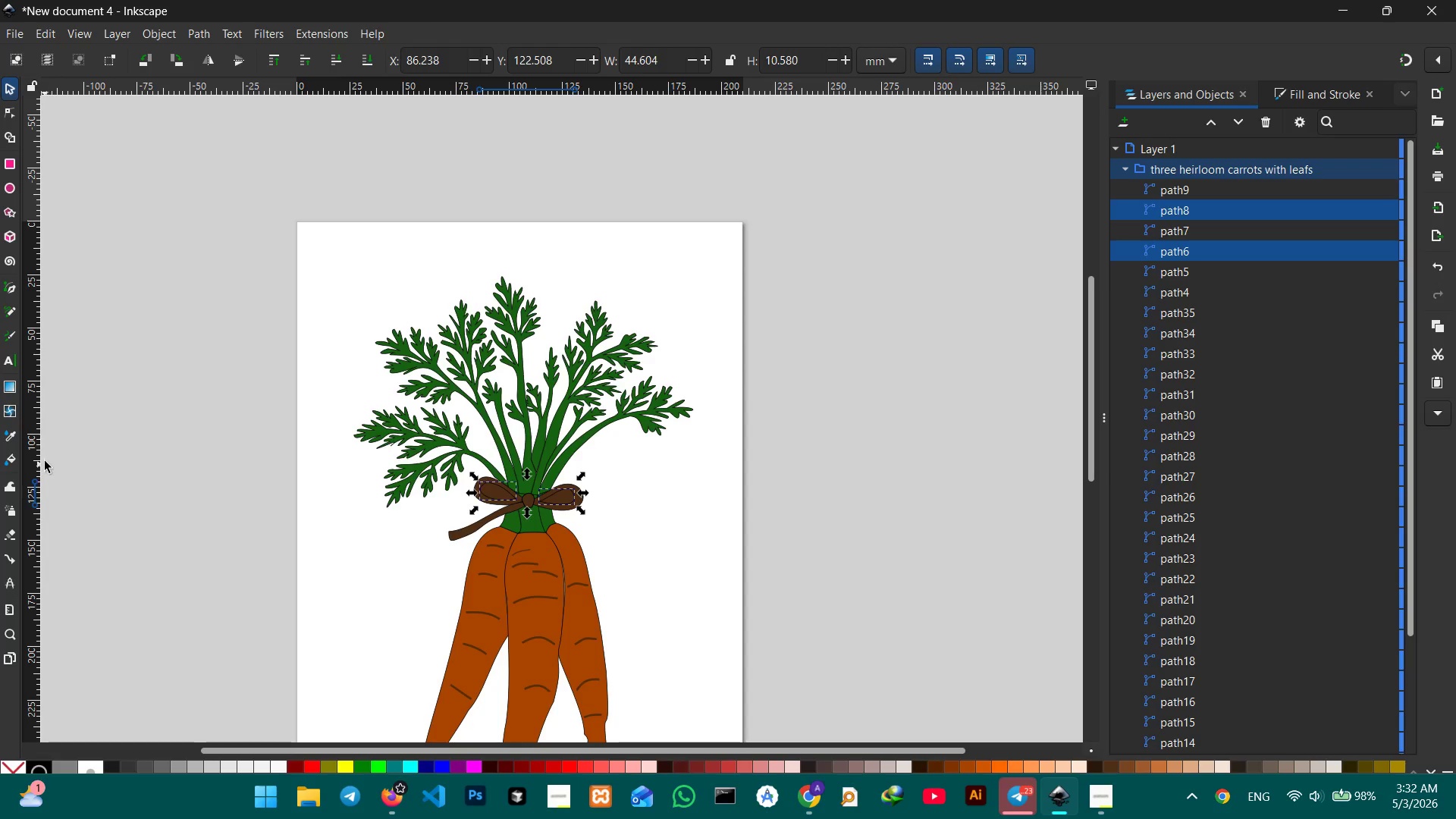 
mouse_move([40, 447])
 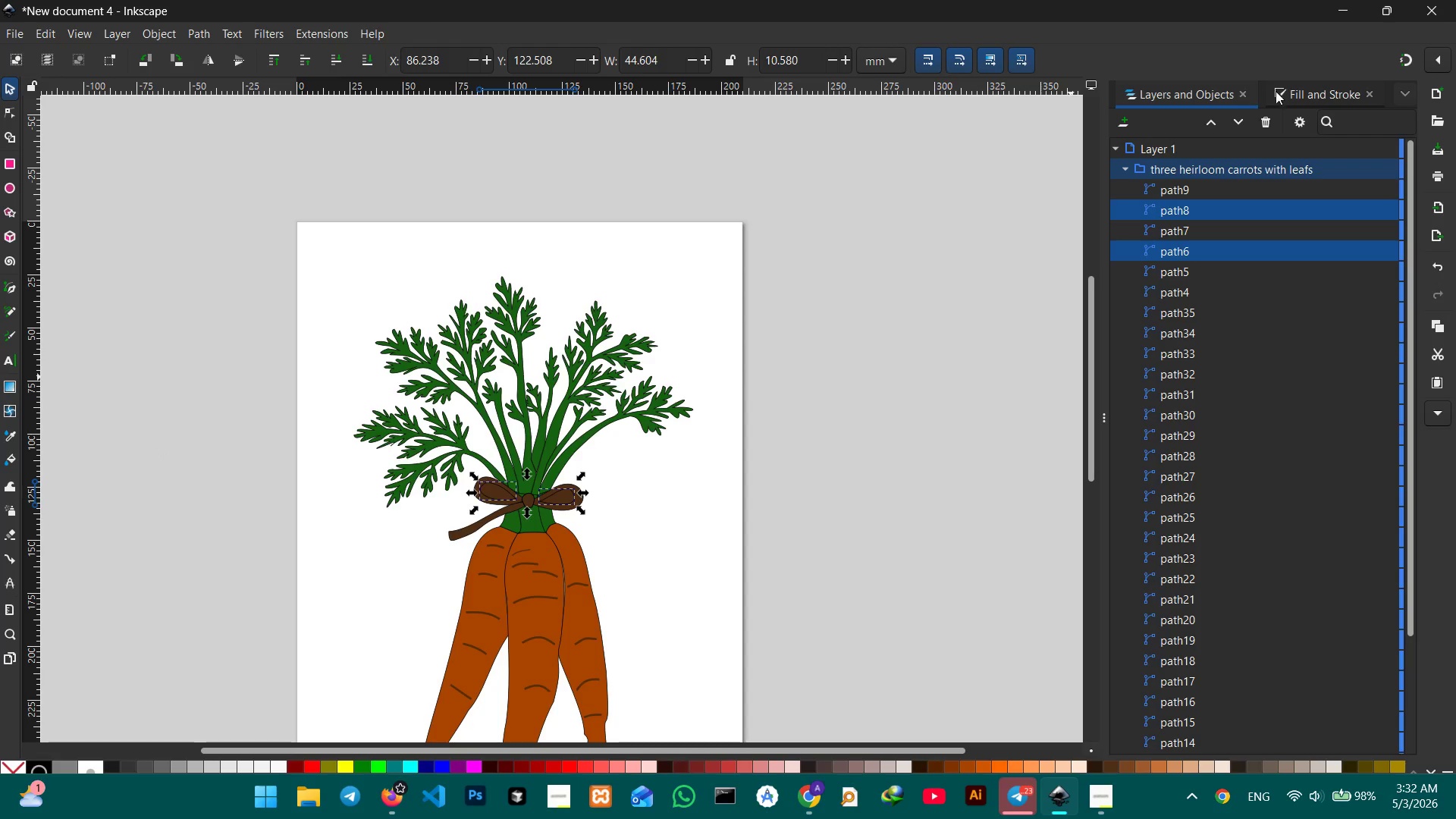 
left_click([1280, 96])
 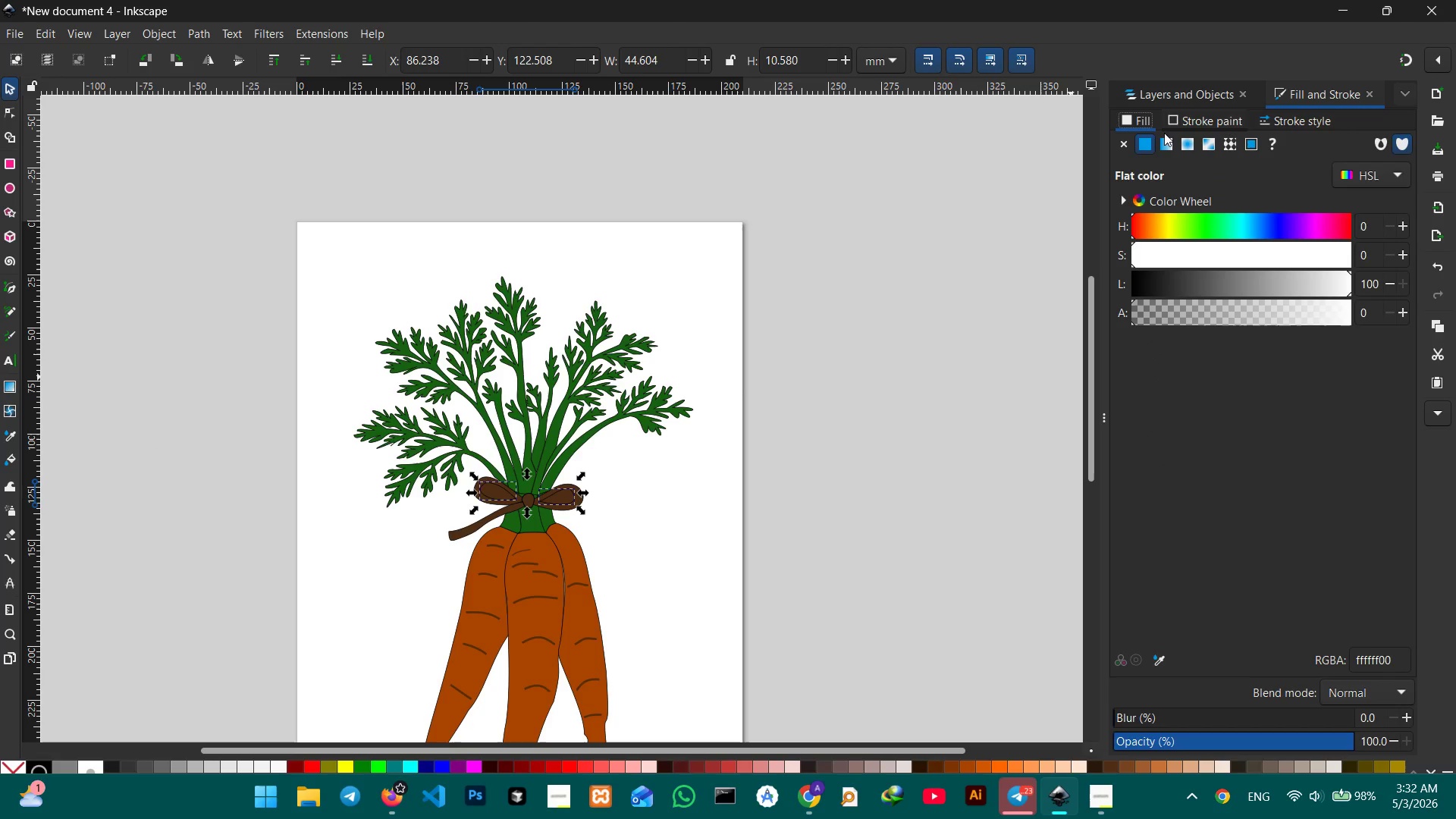 
left_click([1167, 141])
 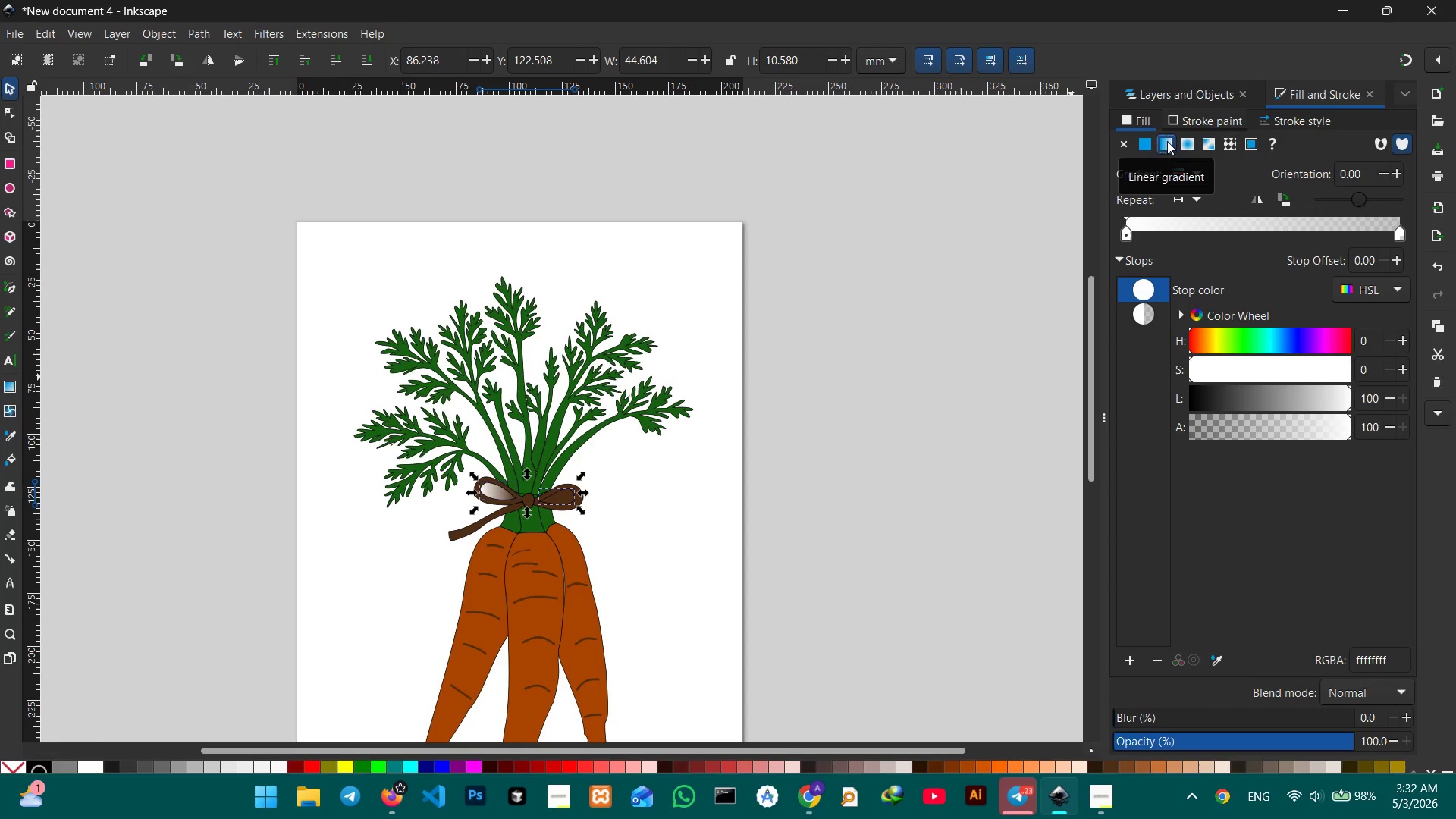 
left_click([1139, 143])
 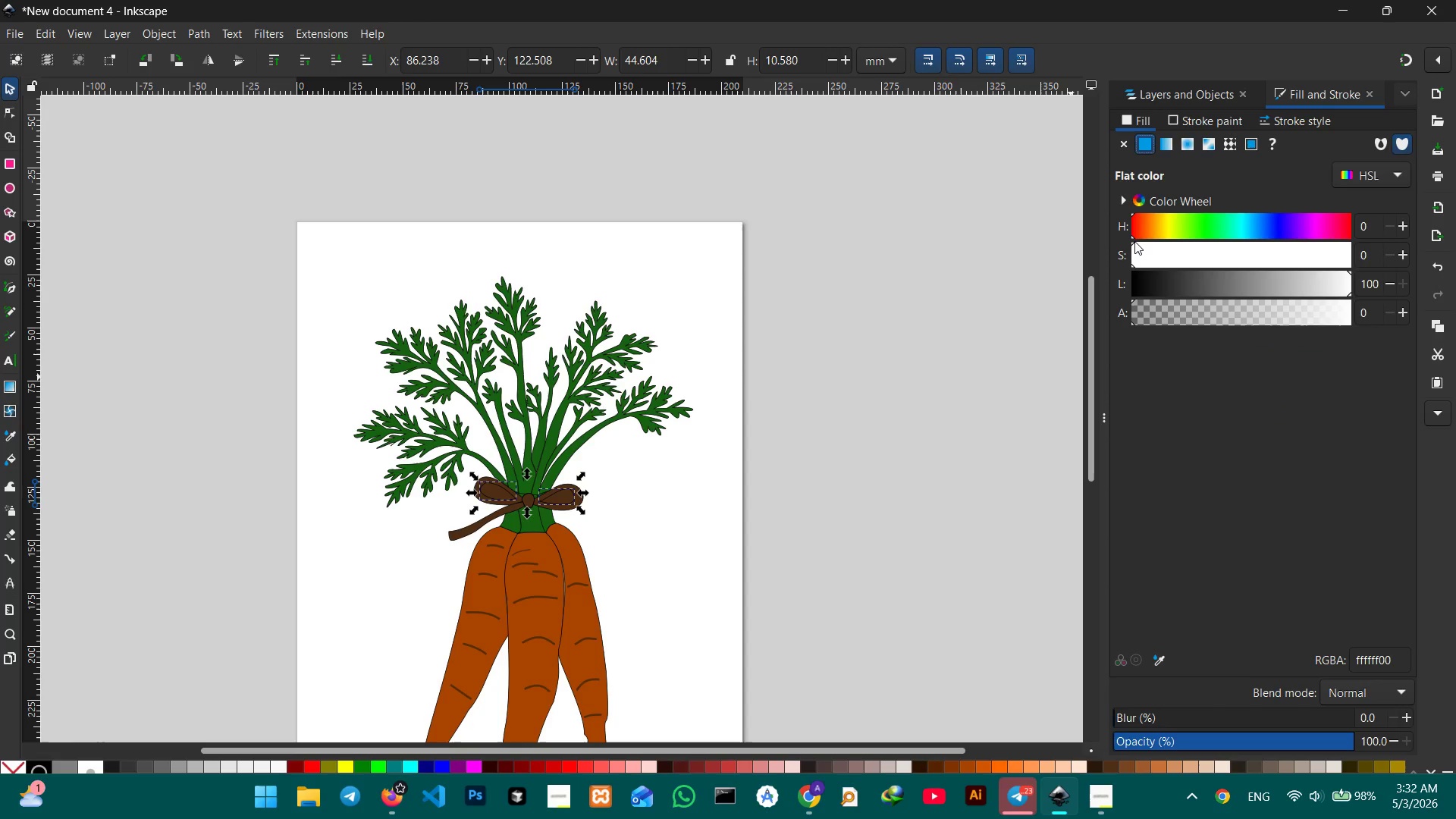 
left_click_drag(start_coordinate=[1134, 243], to_coordinate=[1112, 245])
 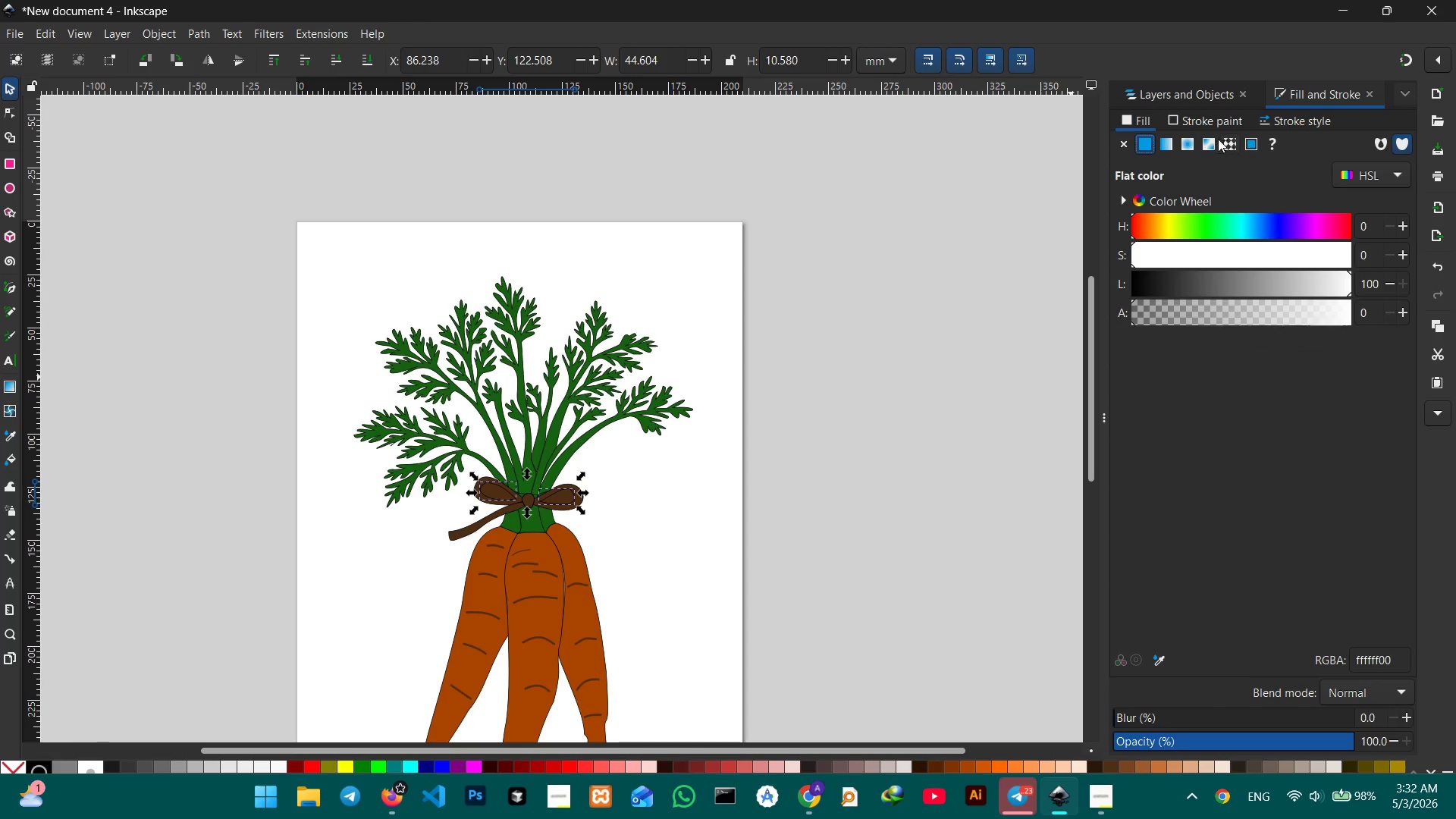 
left_click([1210, 146])
 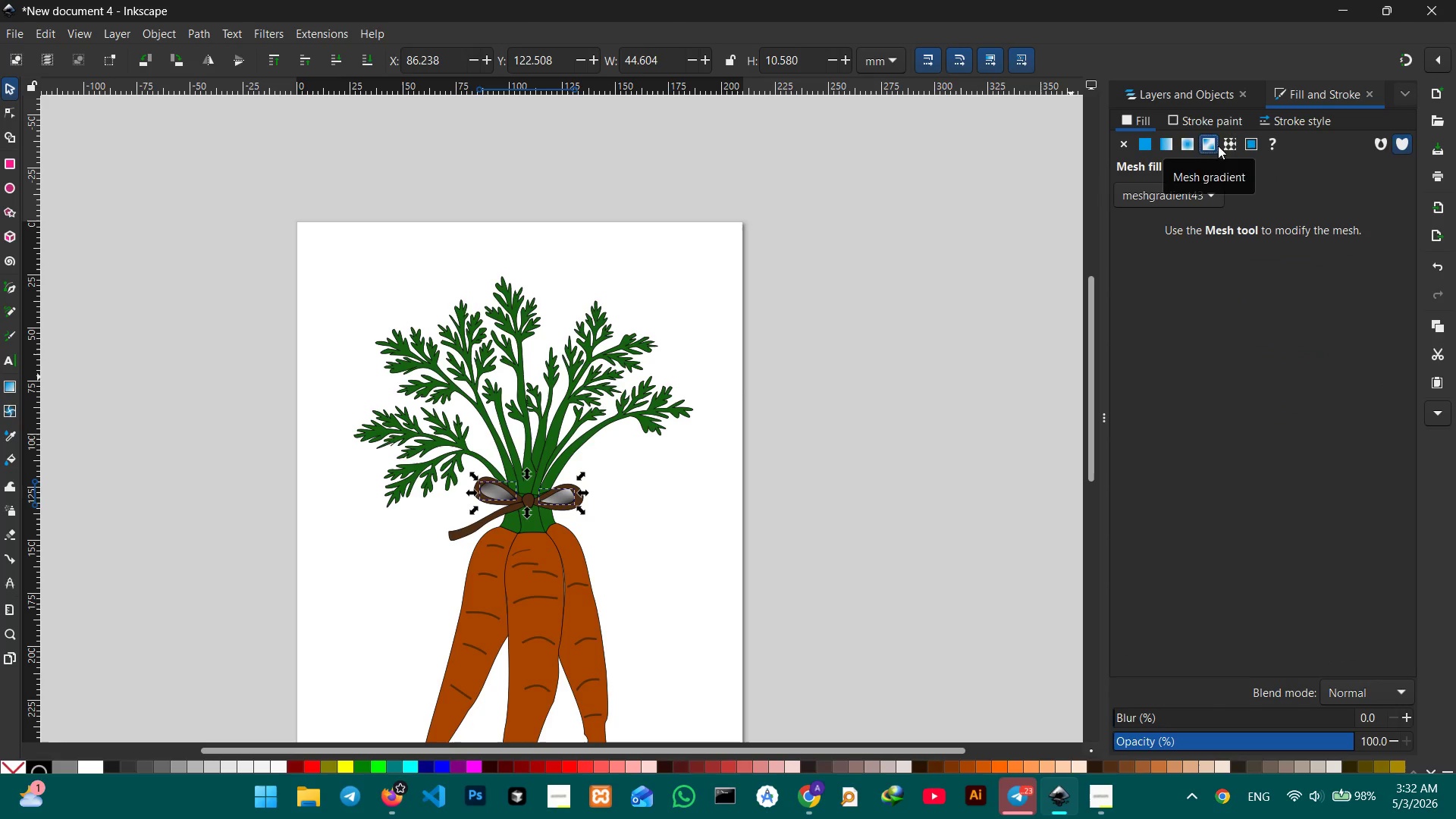 
left_click([1227, 145])
 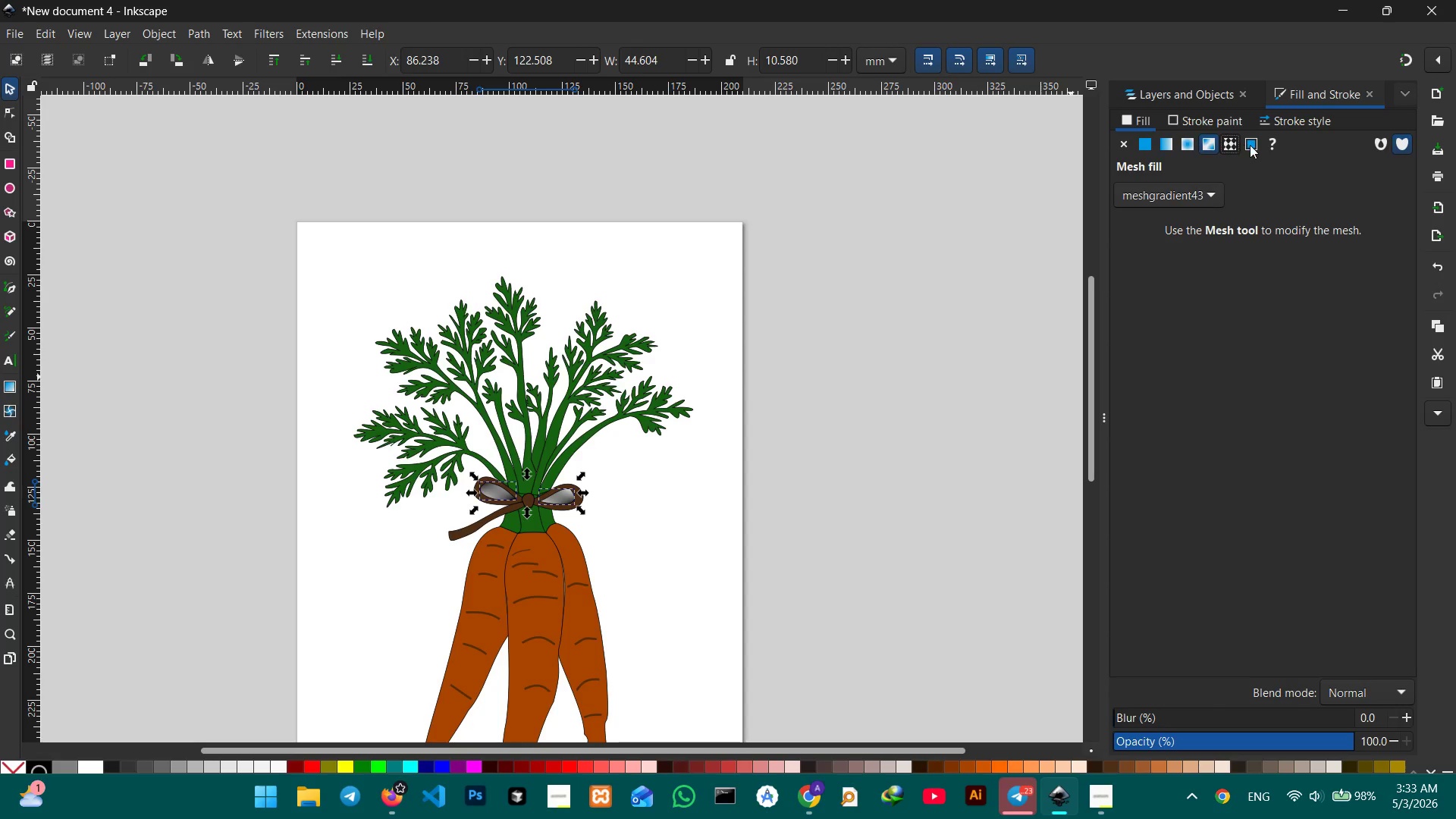 
left_click([1250, 145])
 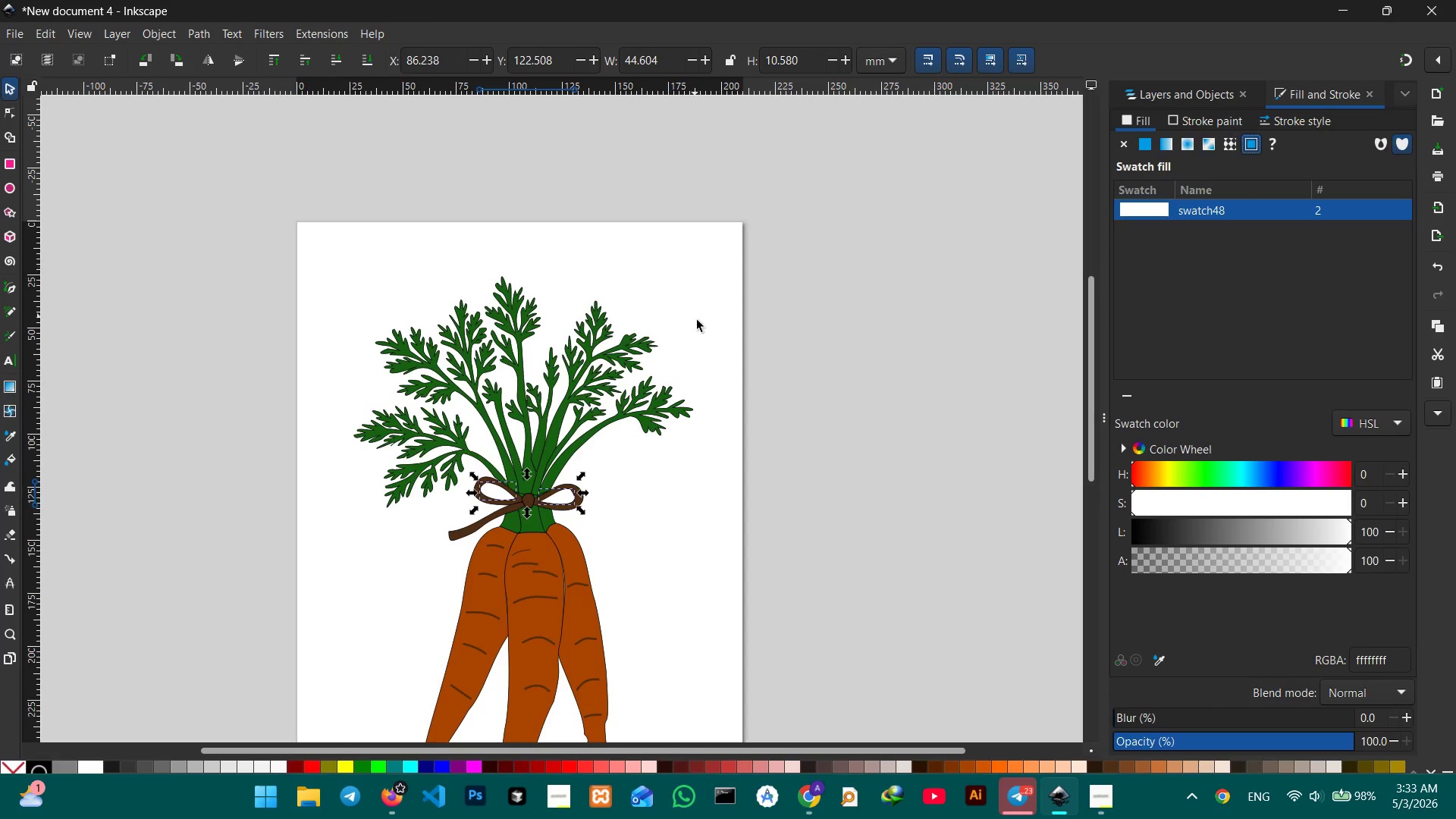 
scroll: coordinate [697, 378], scroll_direction: down, amount: 1.0
 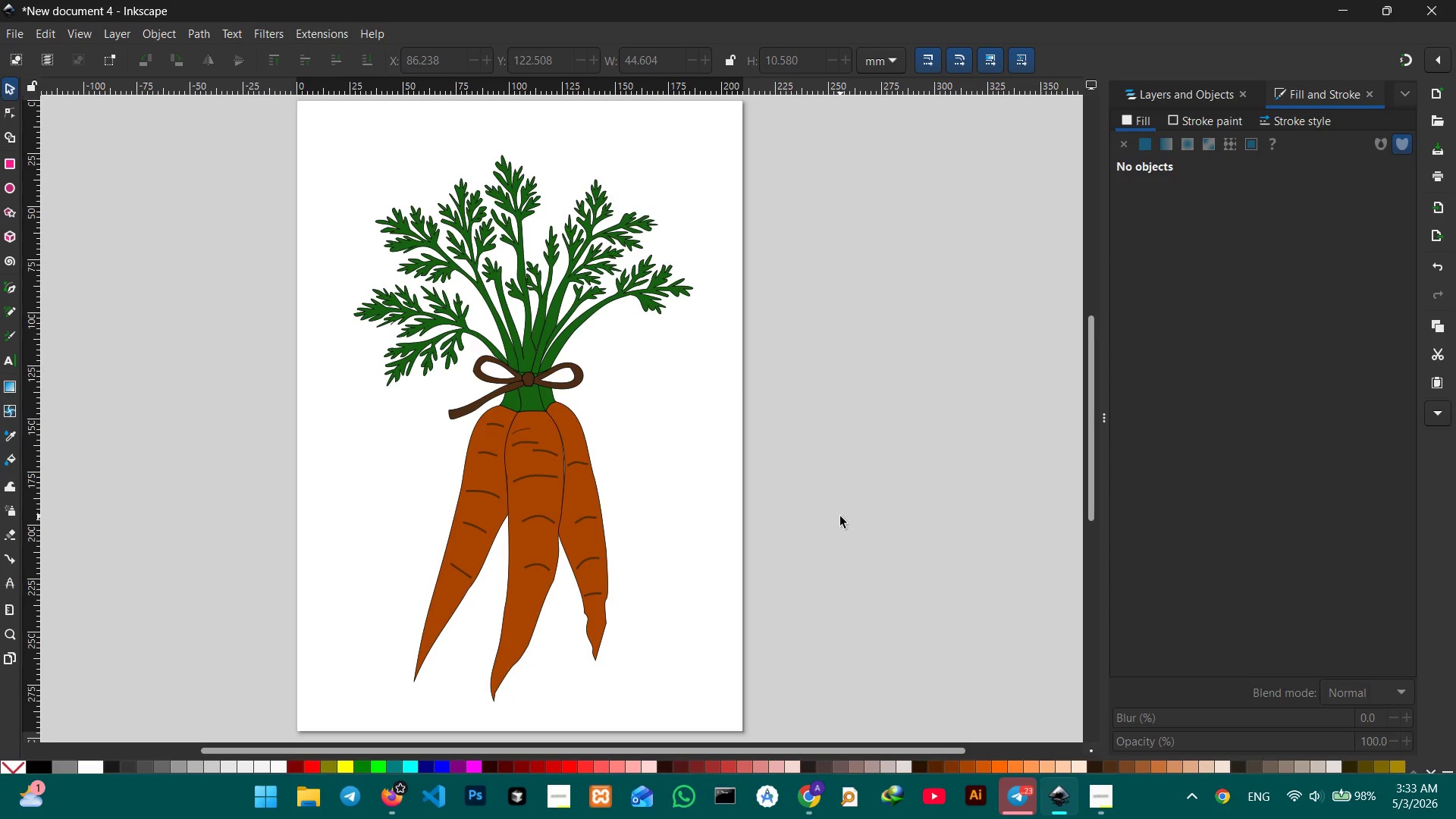 
scroll: coordinate [840, 516], scroll_direction: none, amount: 0.0
 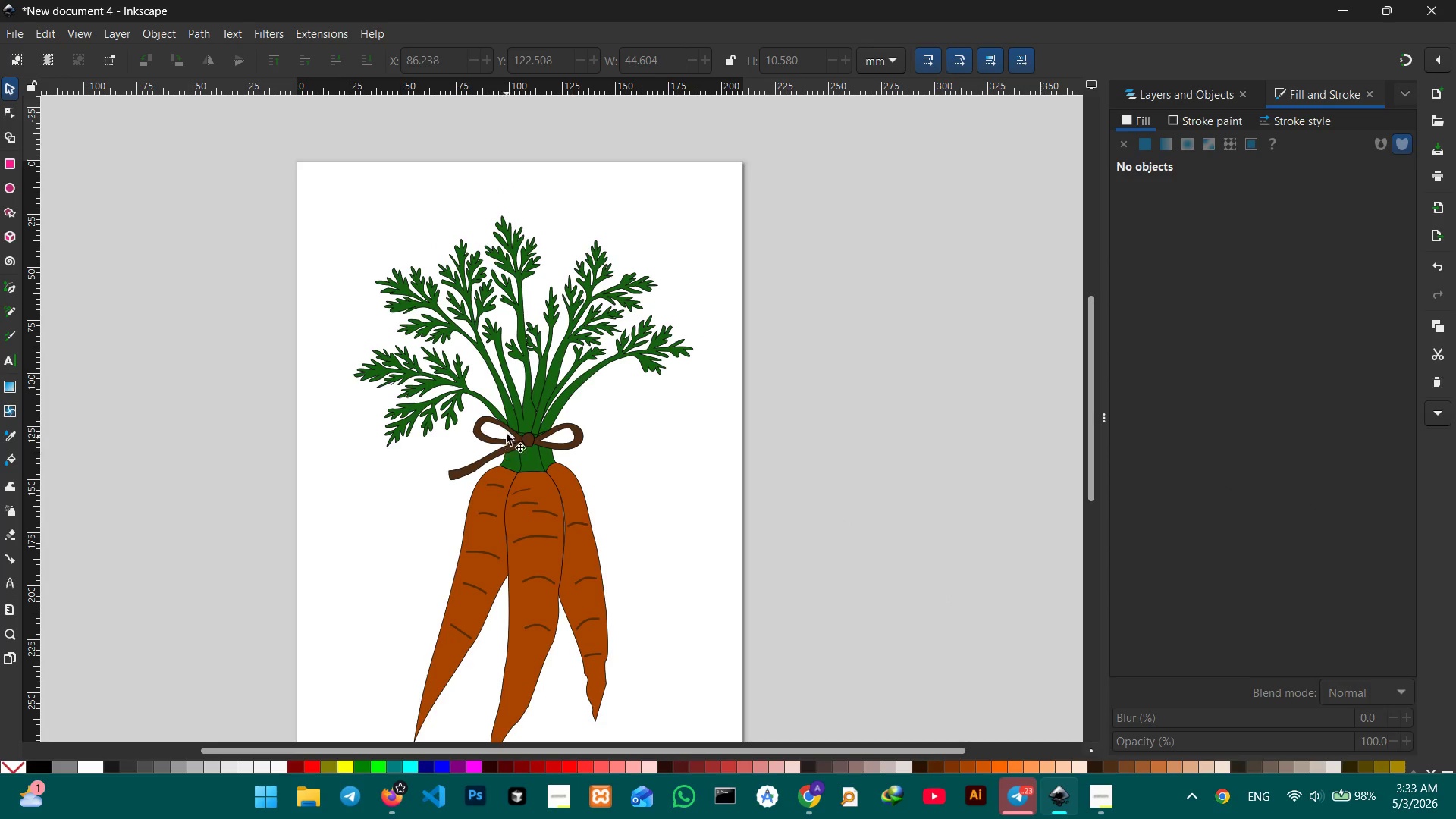 
left_click([510, 421])
 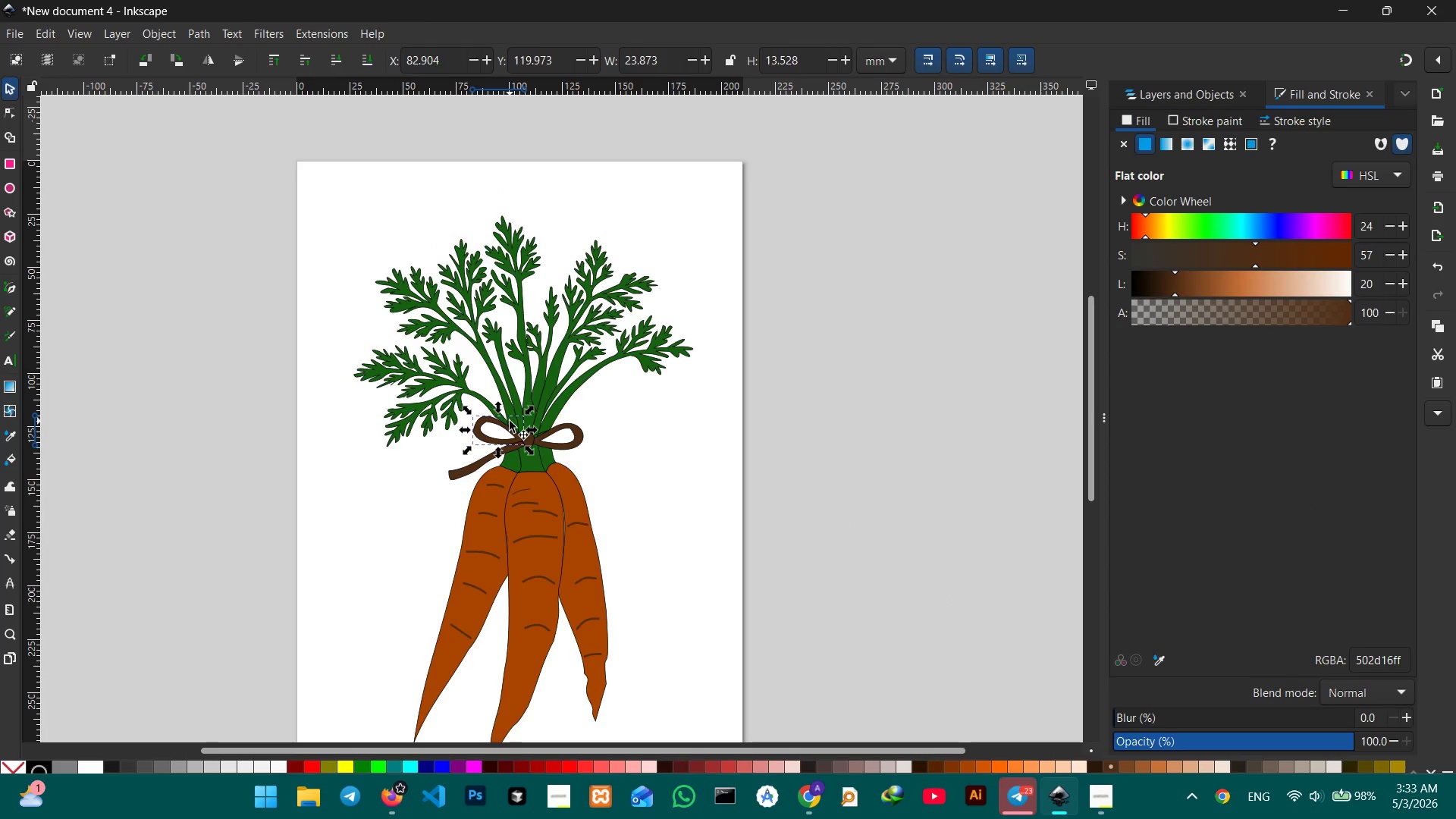 
key(Control+Equal)
 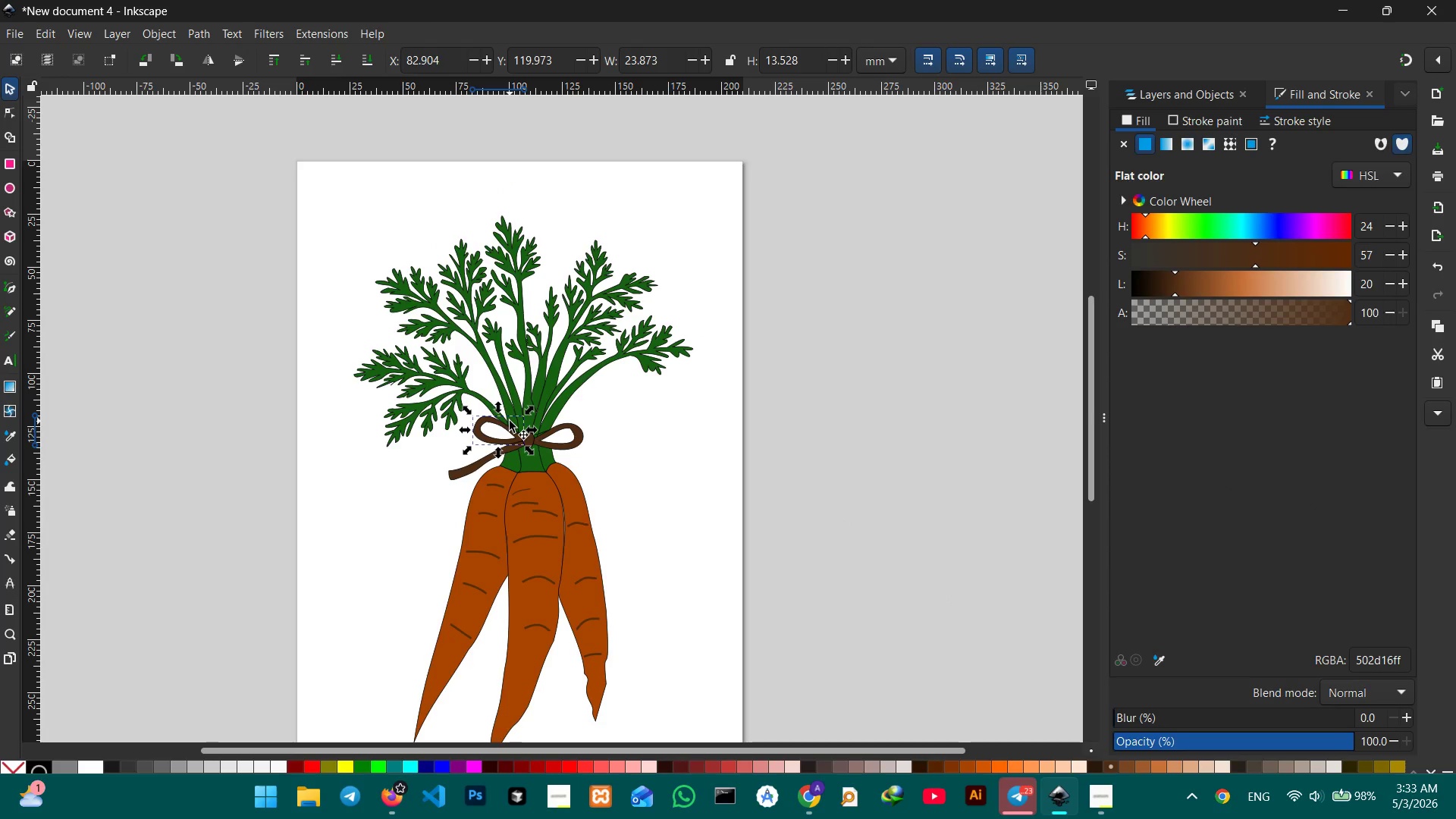 
key(Control+Equal)
 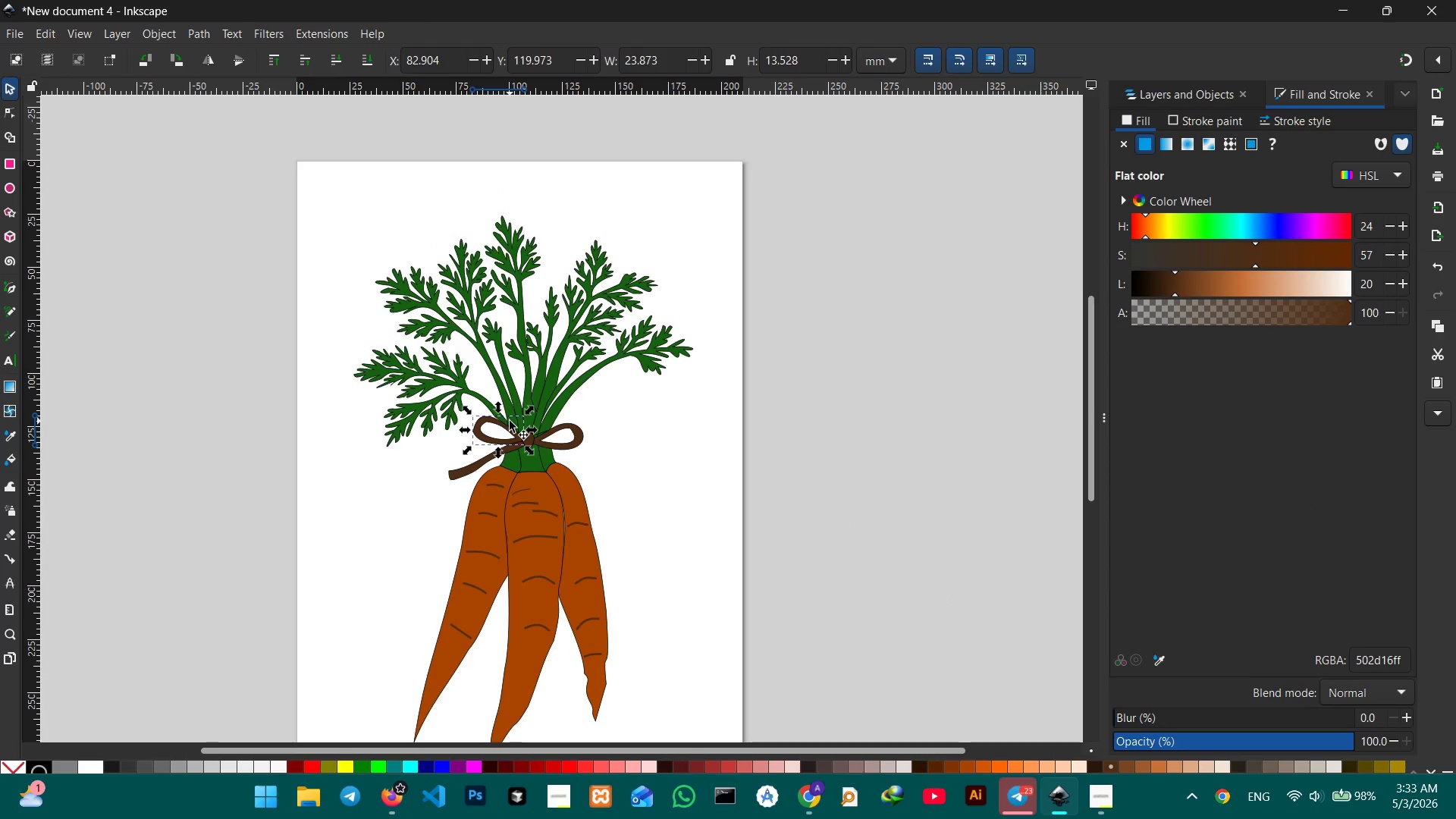 
key(Control+Equal)
 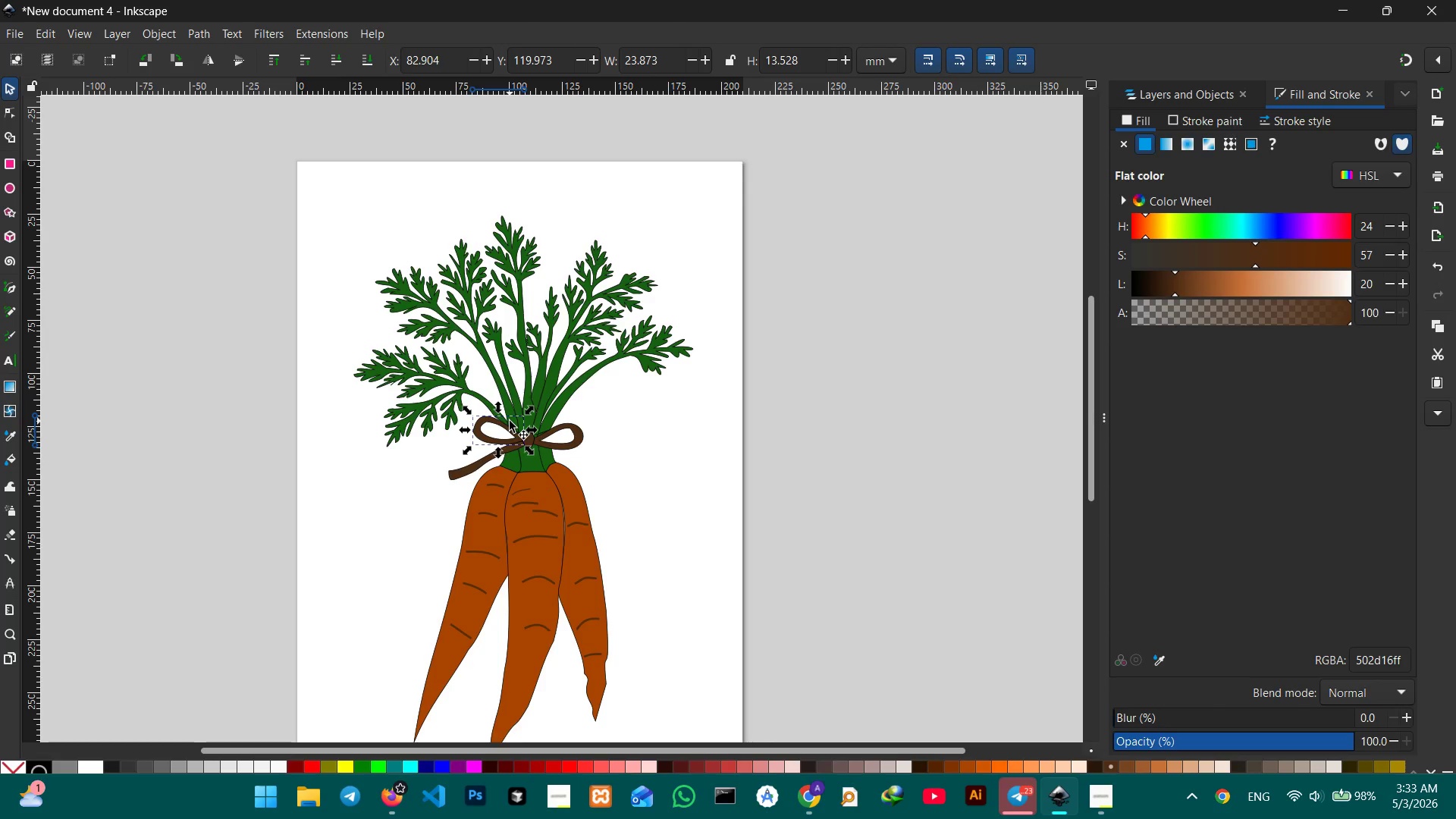 
hold_key(key=ControlLeft, duration=0.45)
scroll: coordinate [510, 421], scroll_direction: up, amount: 5.0
 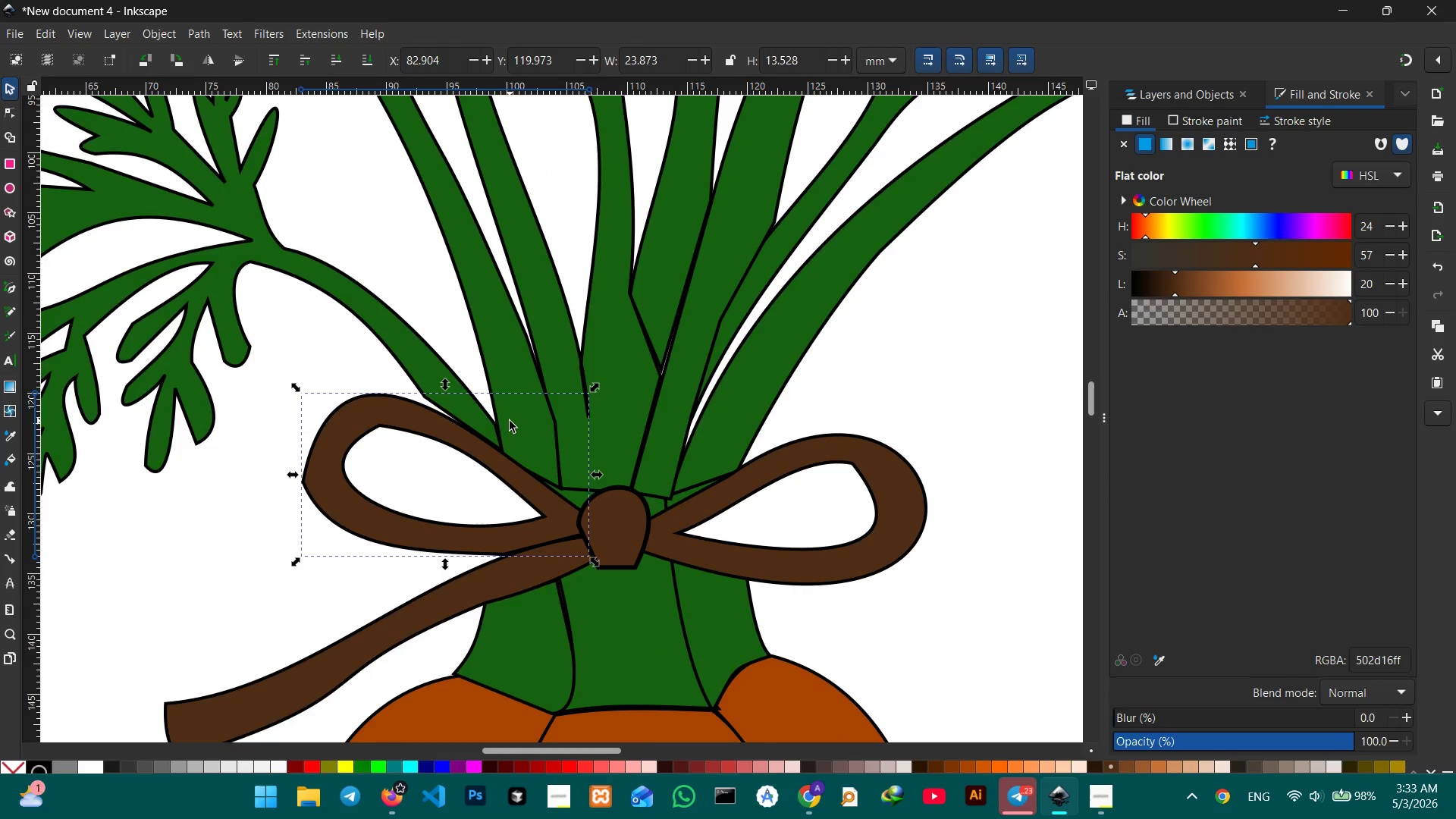 
hold_key(key=Space, duration=1.38)
 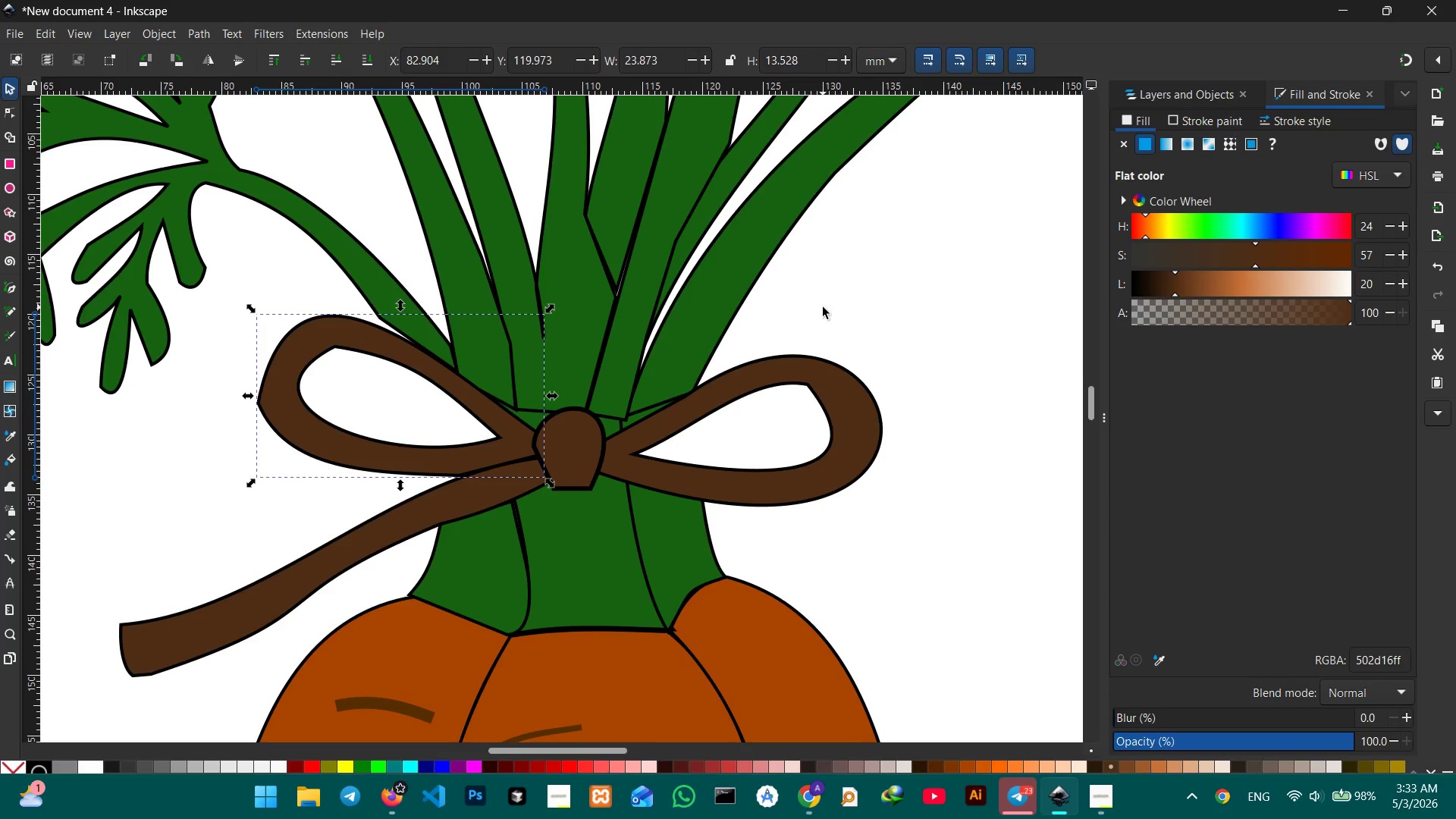 
left_click_drag(start_coordinate=[824, 480], to_coordinate=[803, 456])
 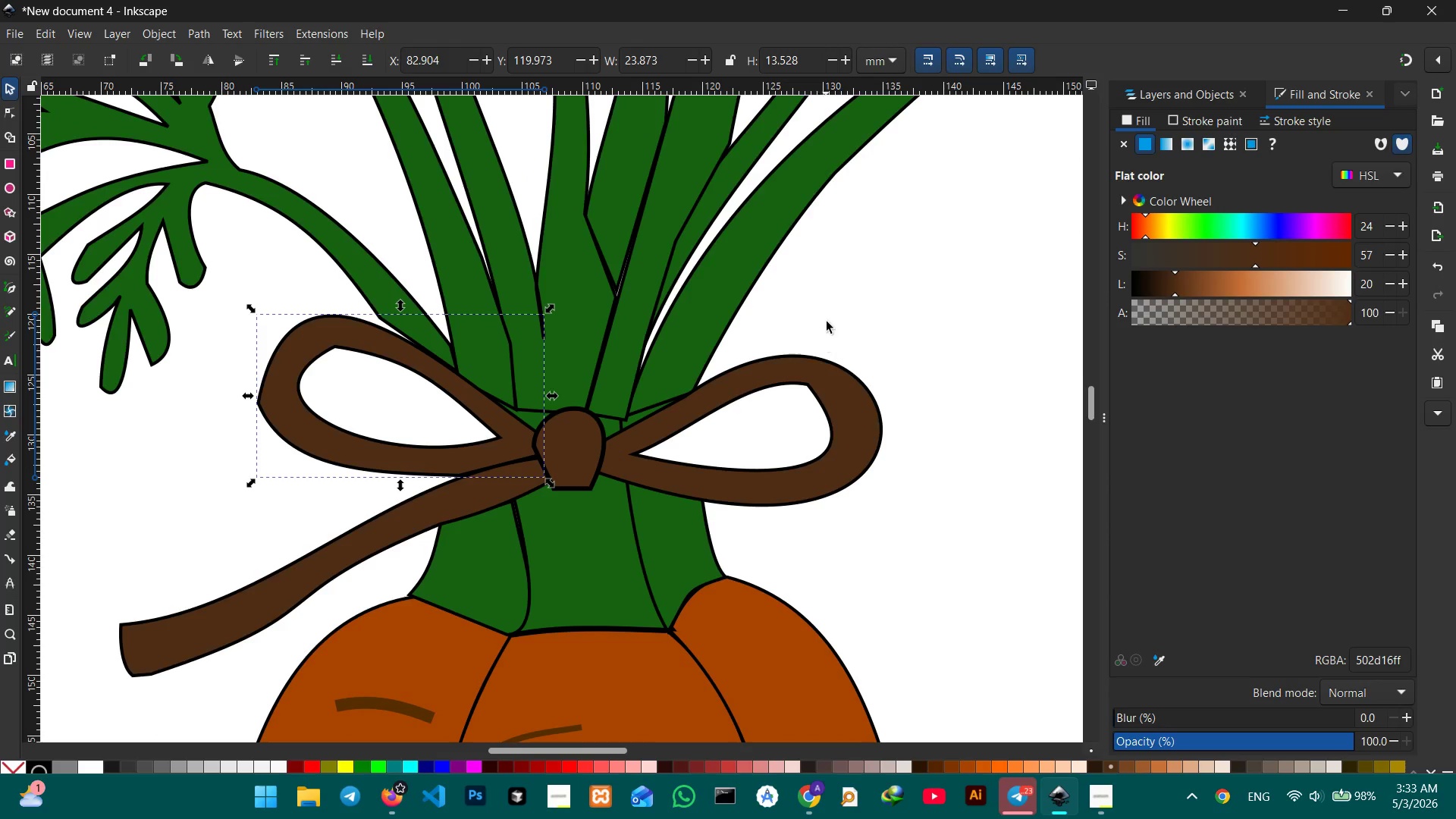 
left_click([823, 307])
 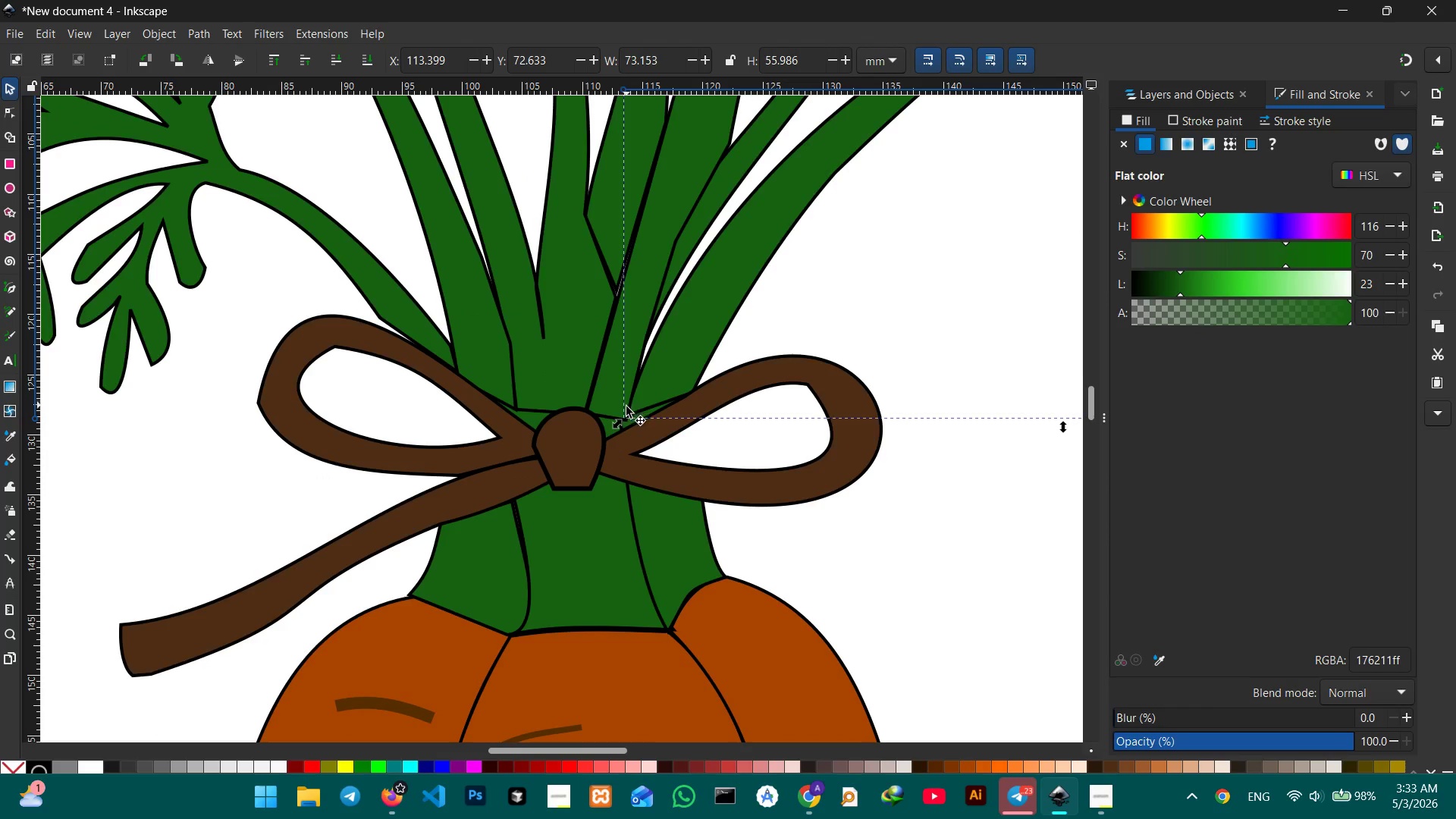 
left_click([604, 414])
 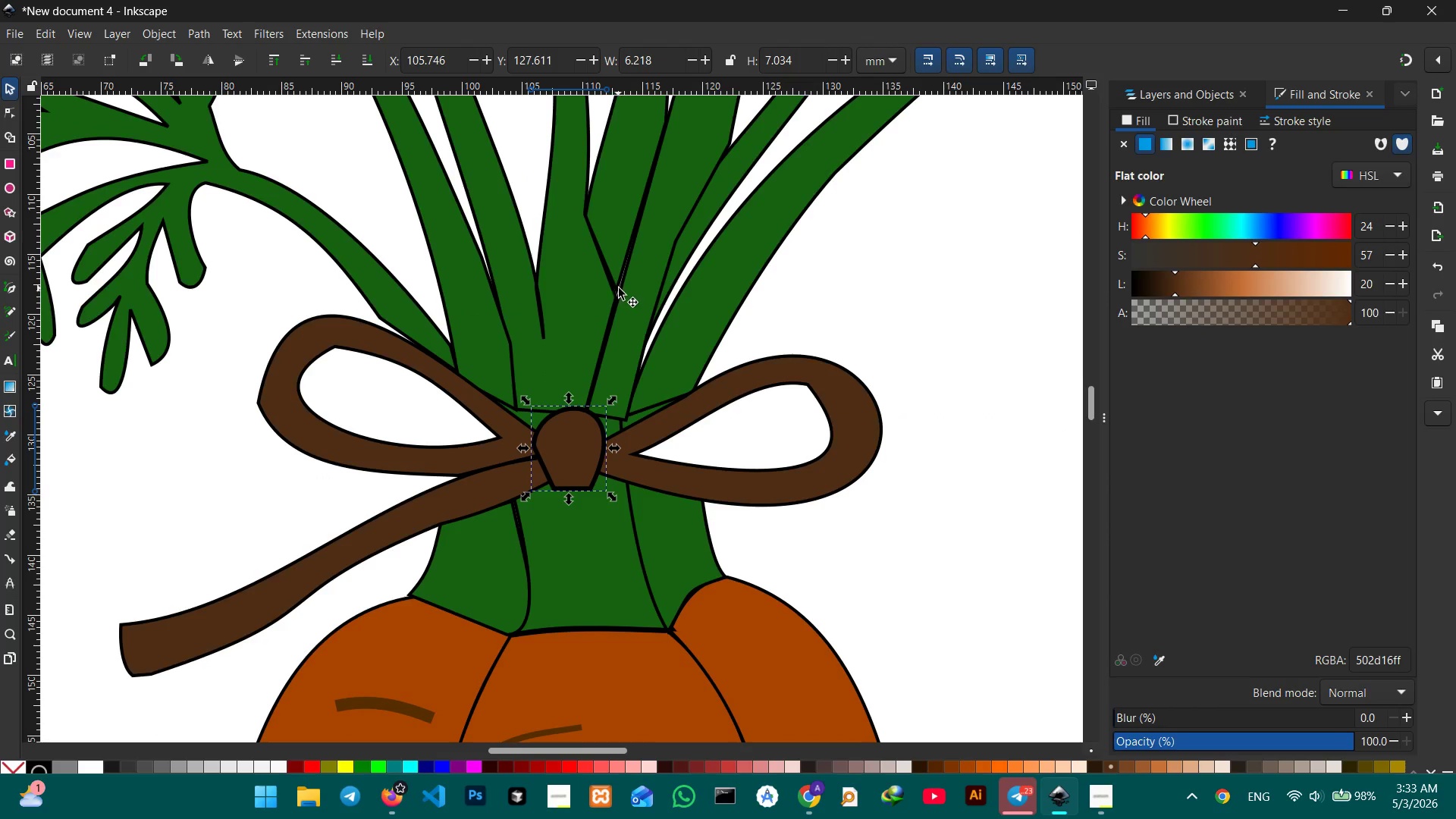 
hold_key(key=Space, duration=1.5)
 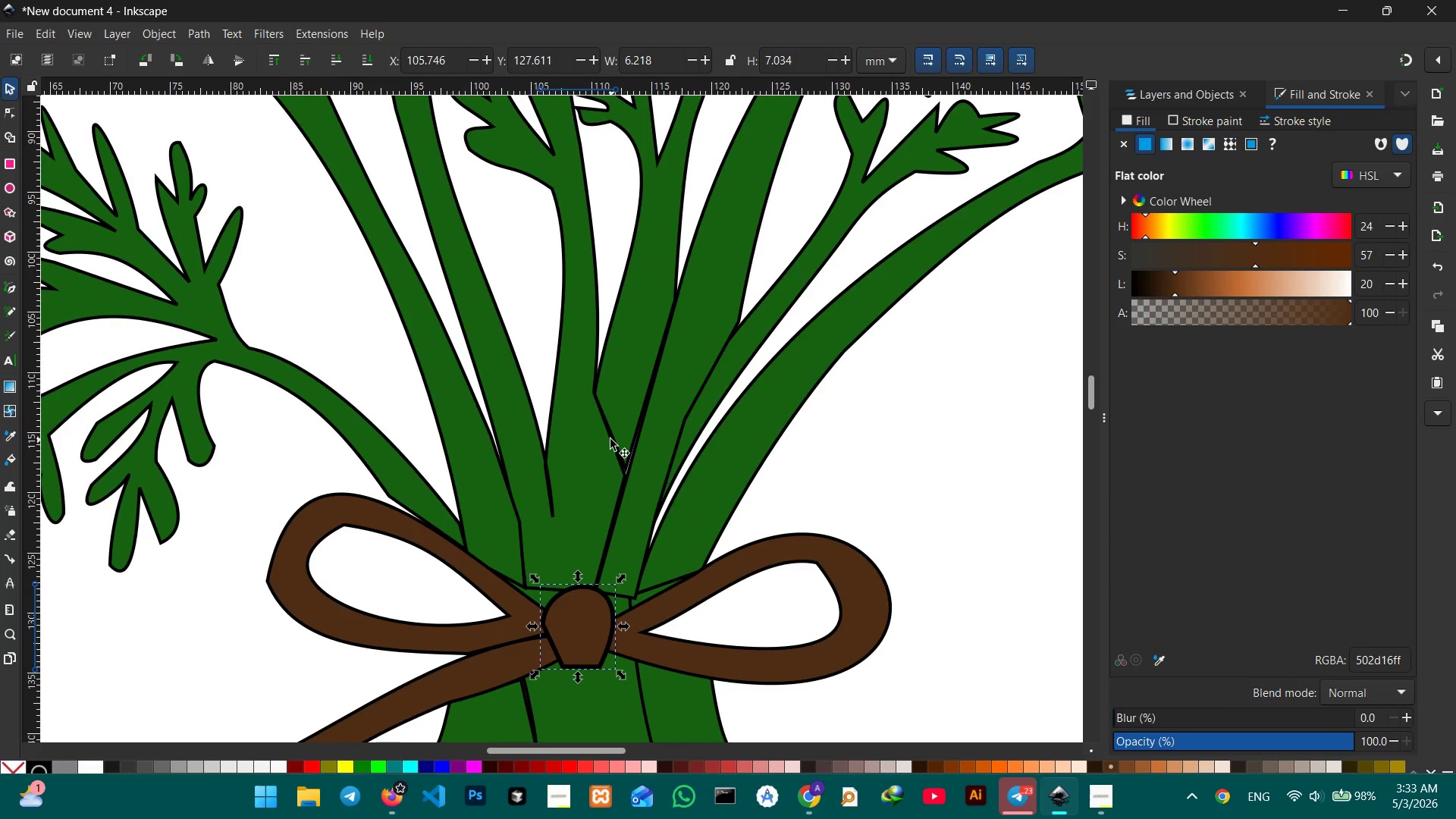 
left_click_drag(start_coordinate=[667, 324], to_coordinate=[694, 454])
 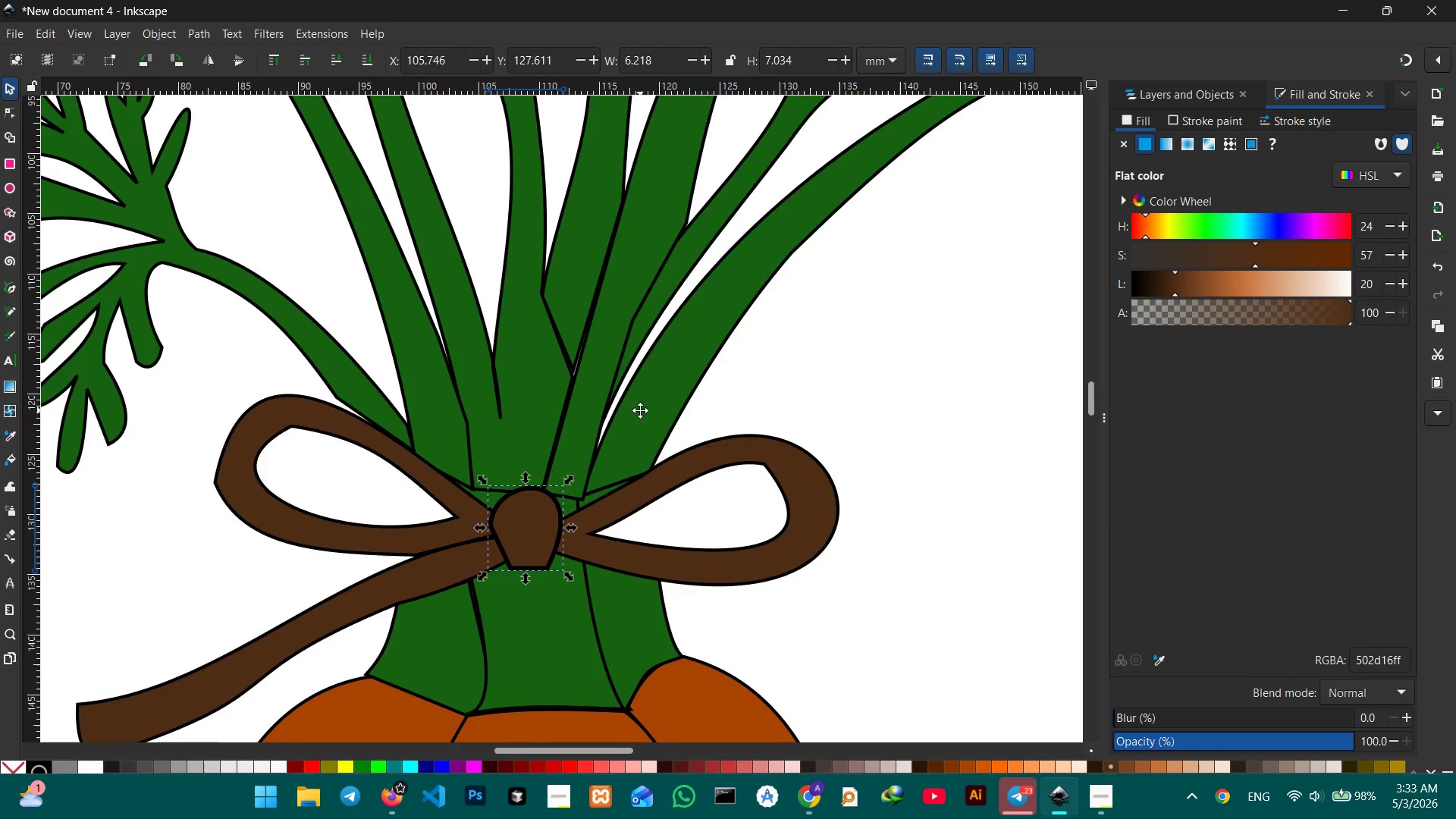 
left_click_drag(start_coordinate=[648, 431], to_coordinate=[695, 511])
 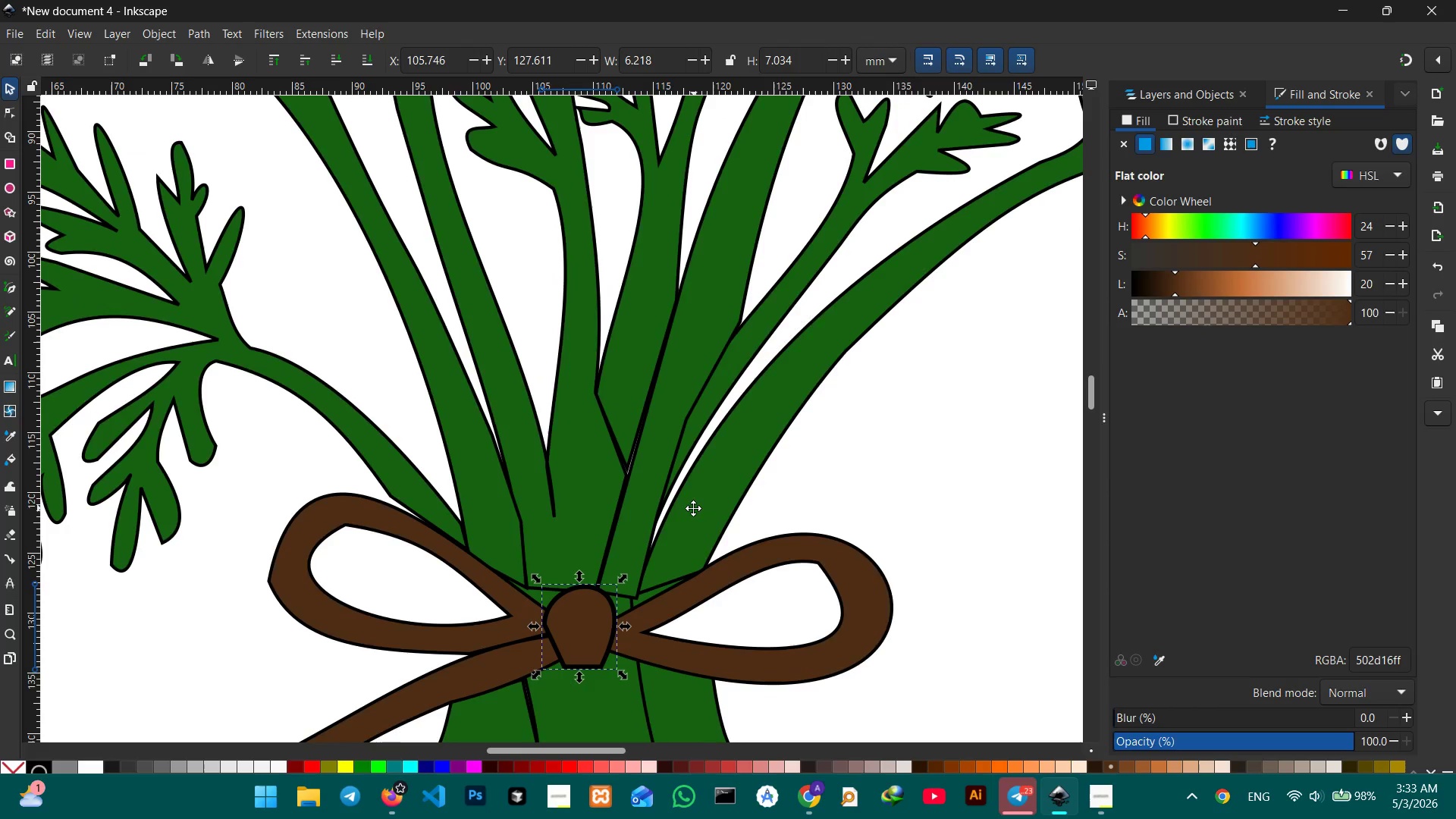 
key(Space)
 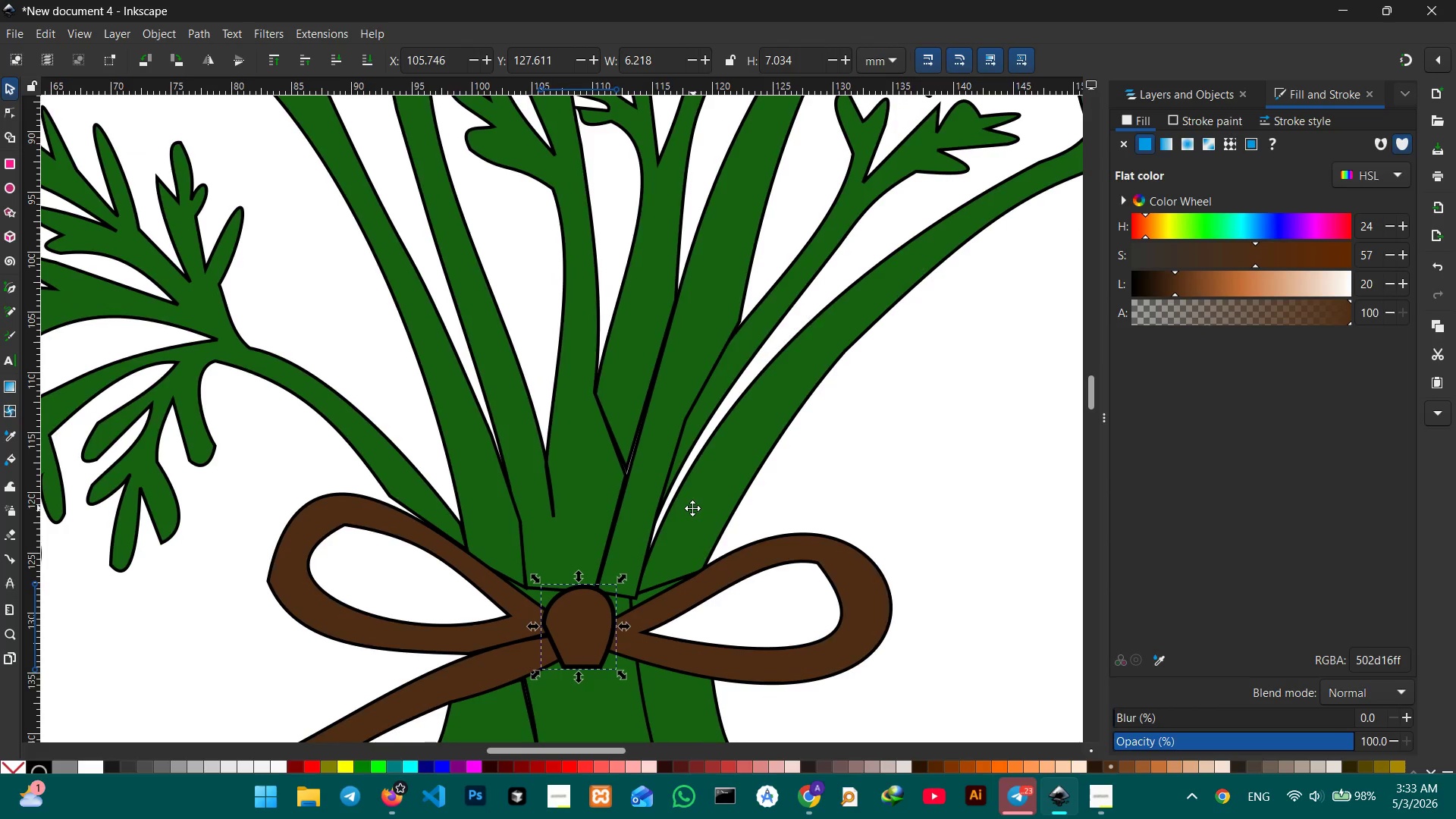 
key(Space)
 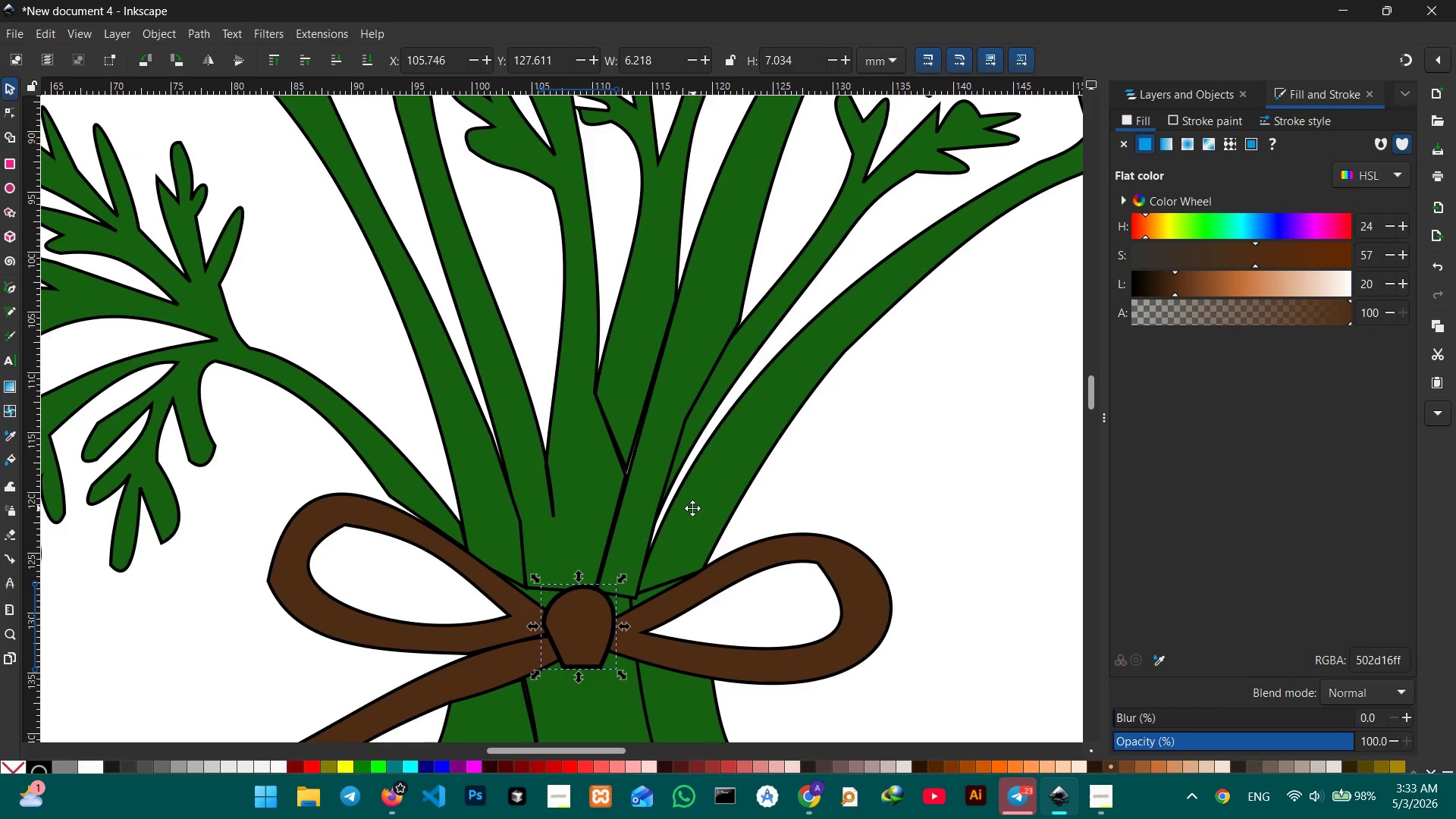 
key(Space)
 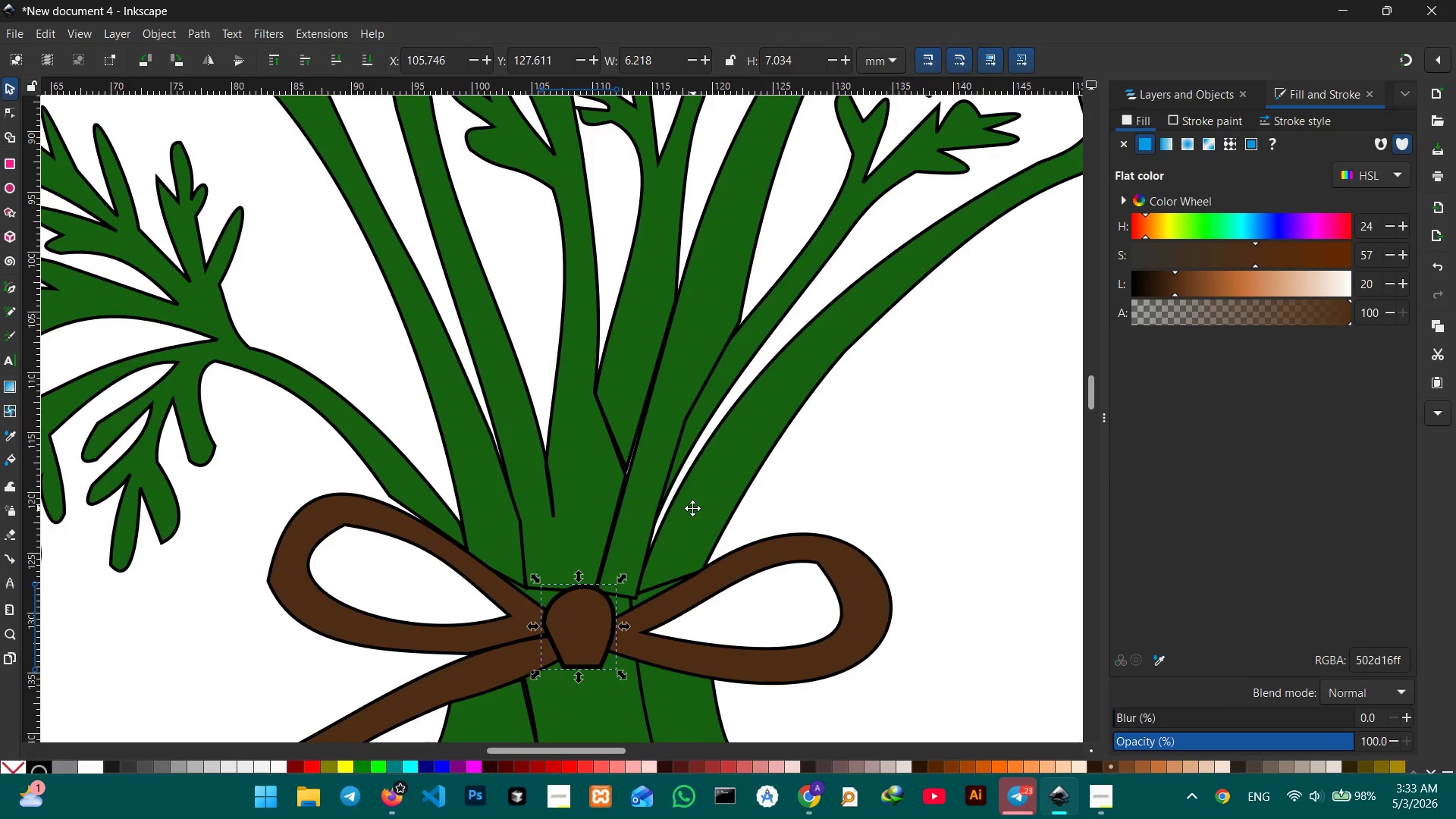 
key(Space)
 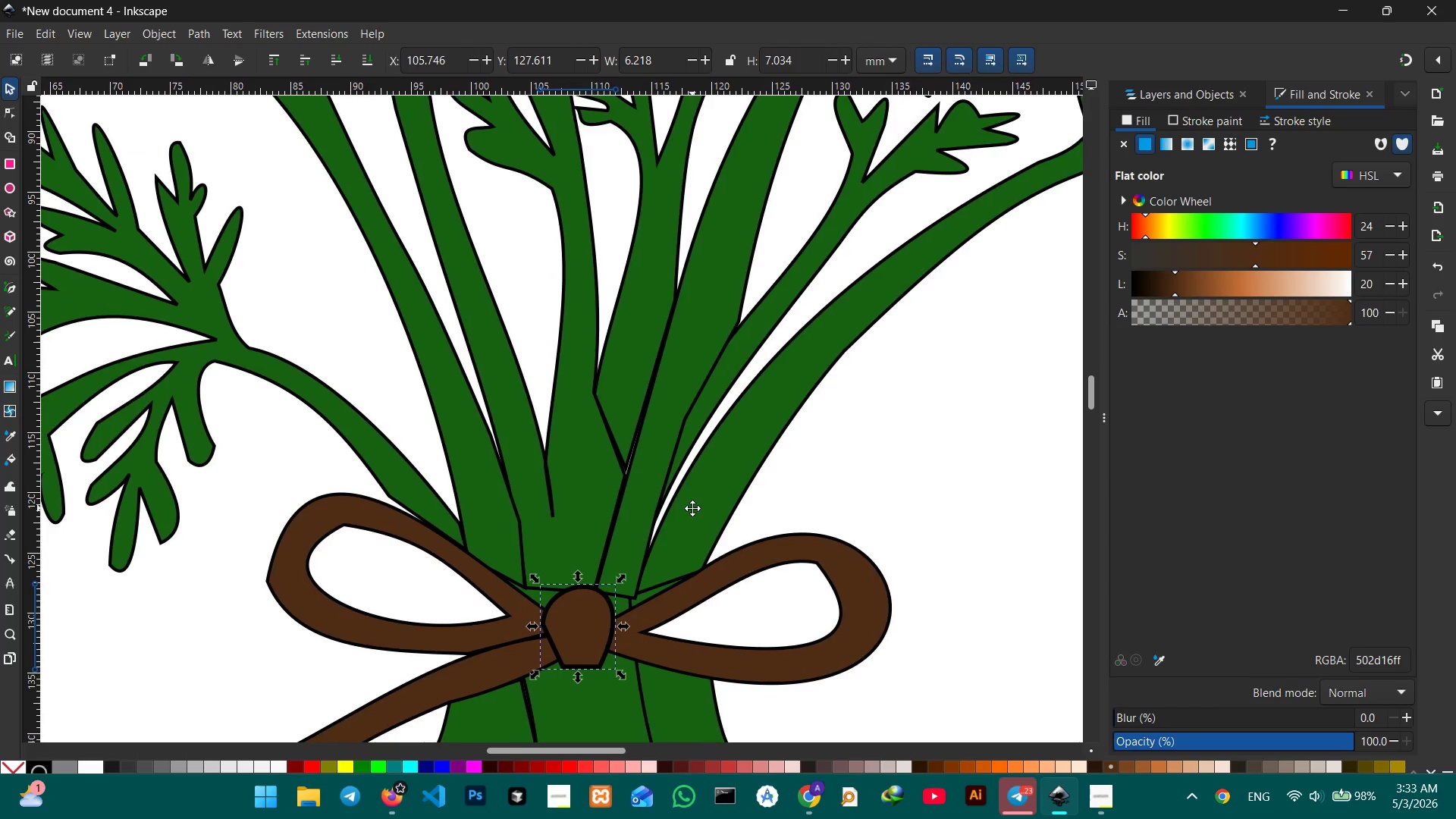 
key(Space)
 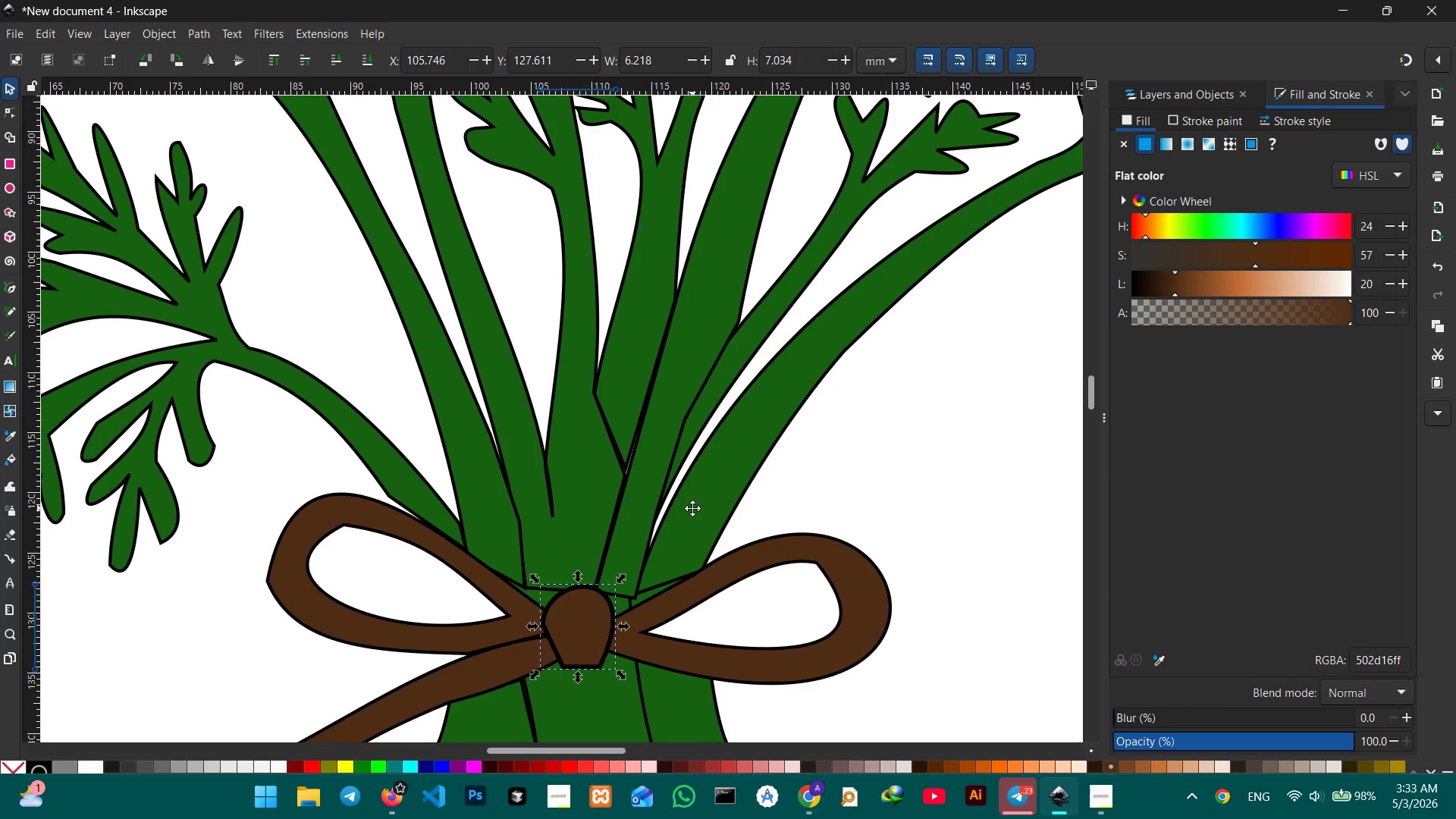 
key(Space)
 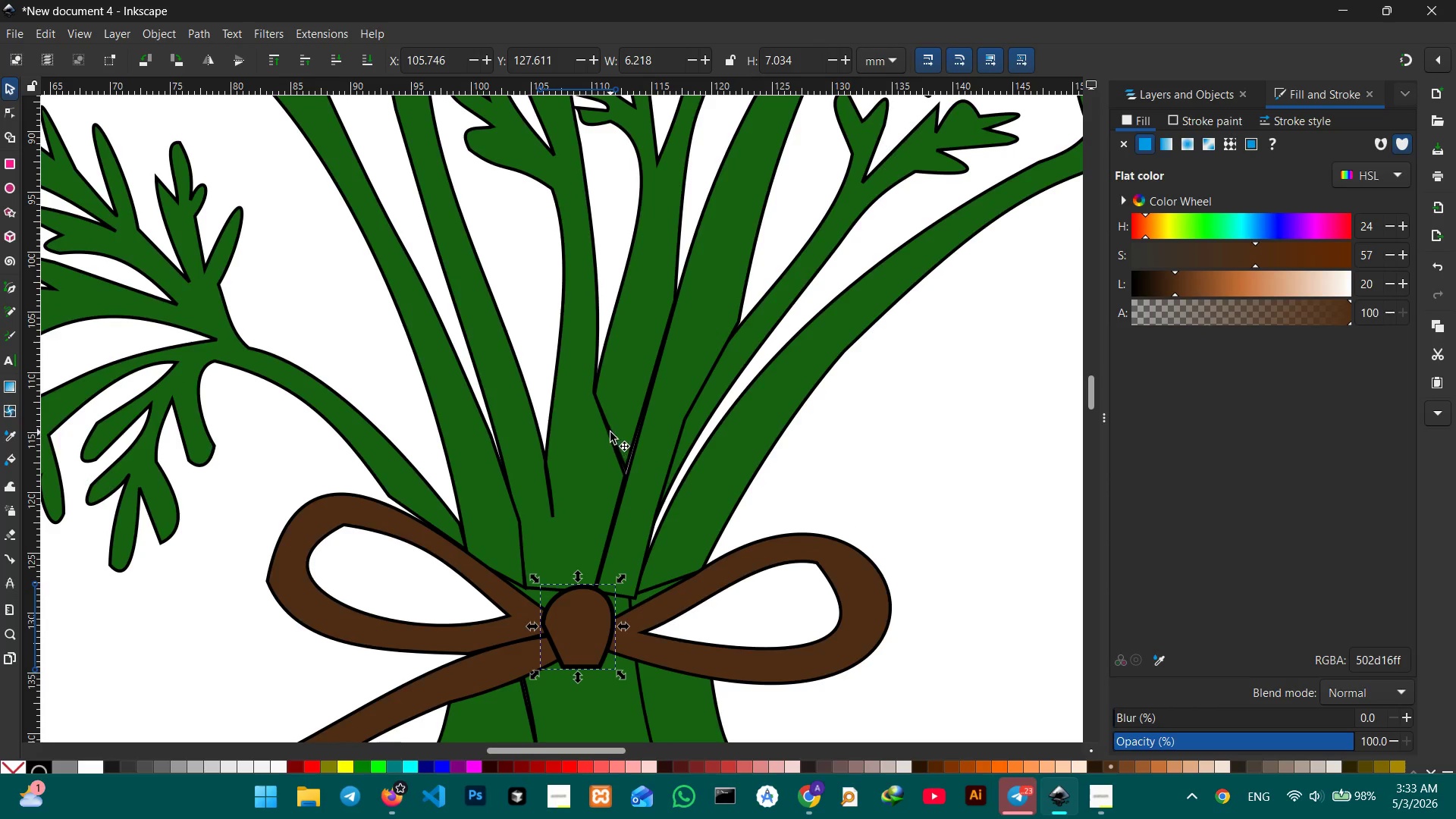 
left_click([613, 425])
 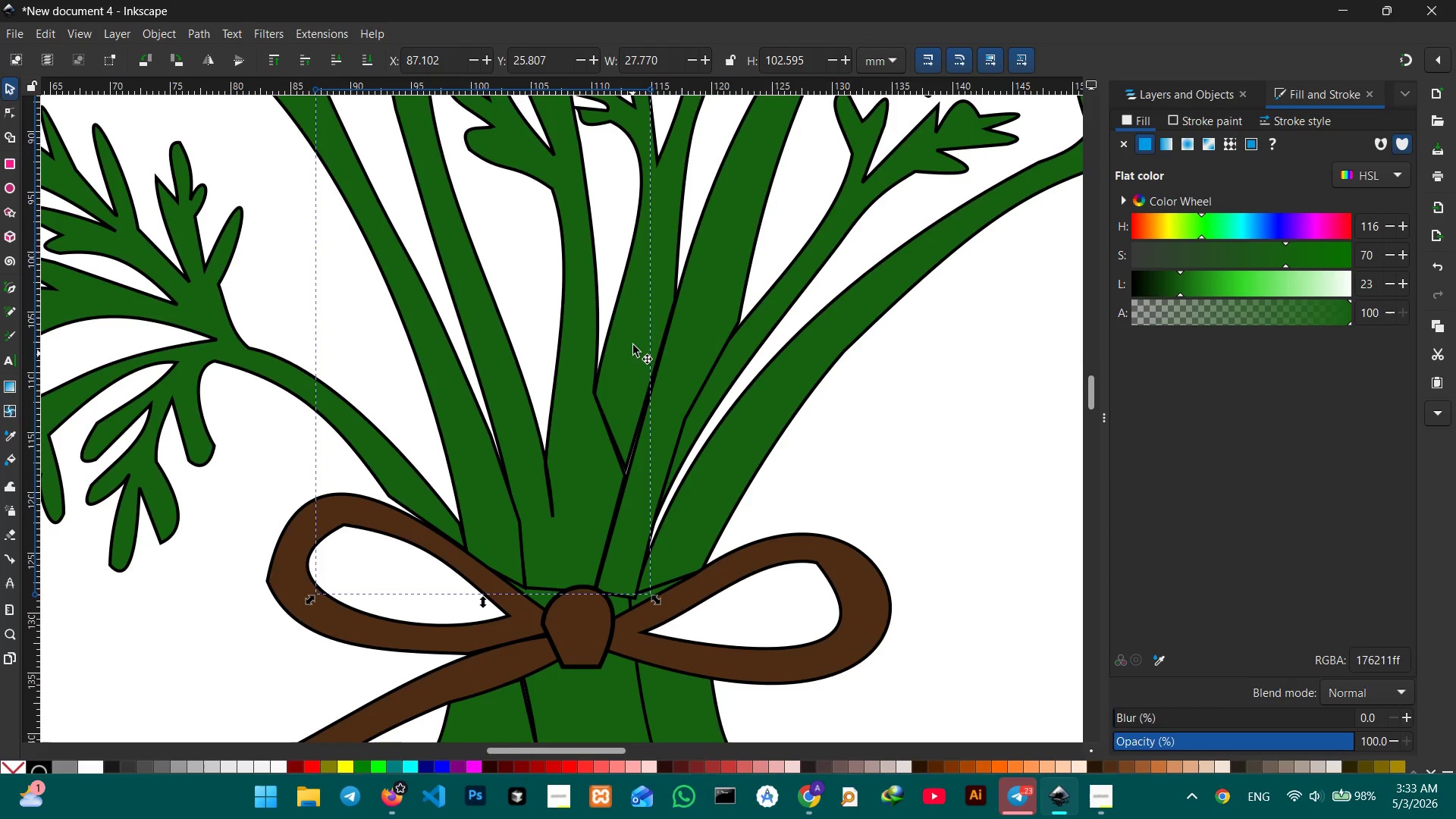 
left_click([664, 287])
 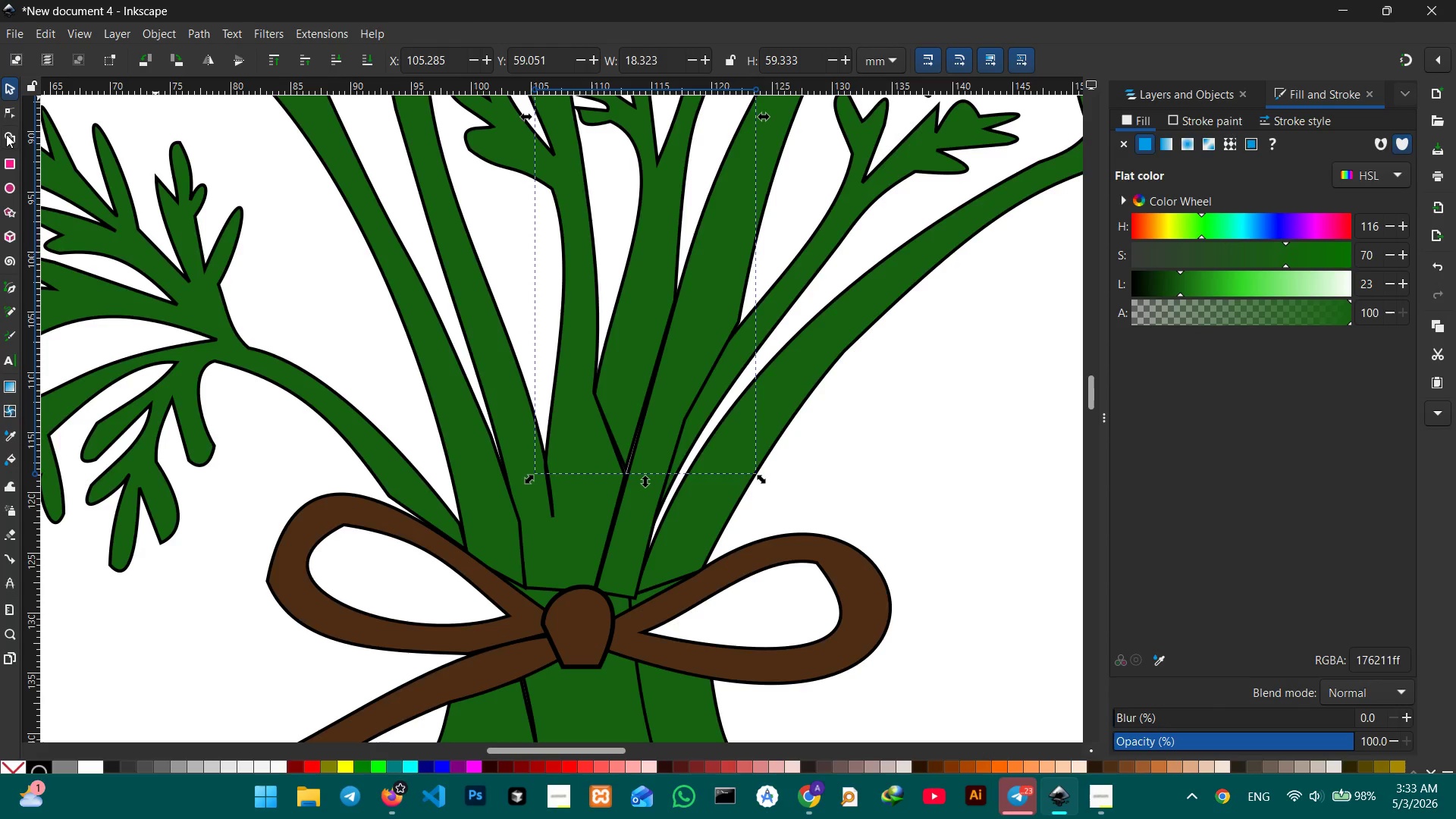 
left_click([9, 112])
 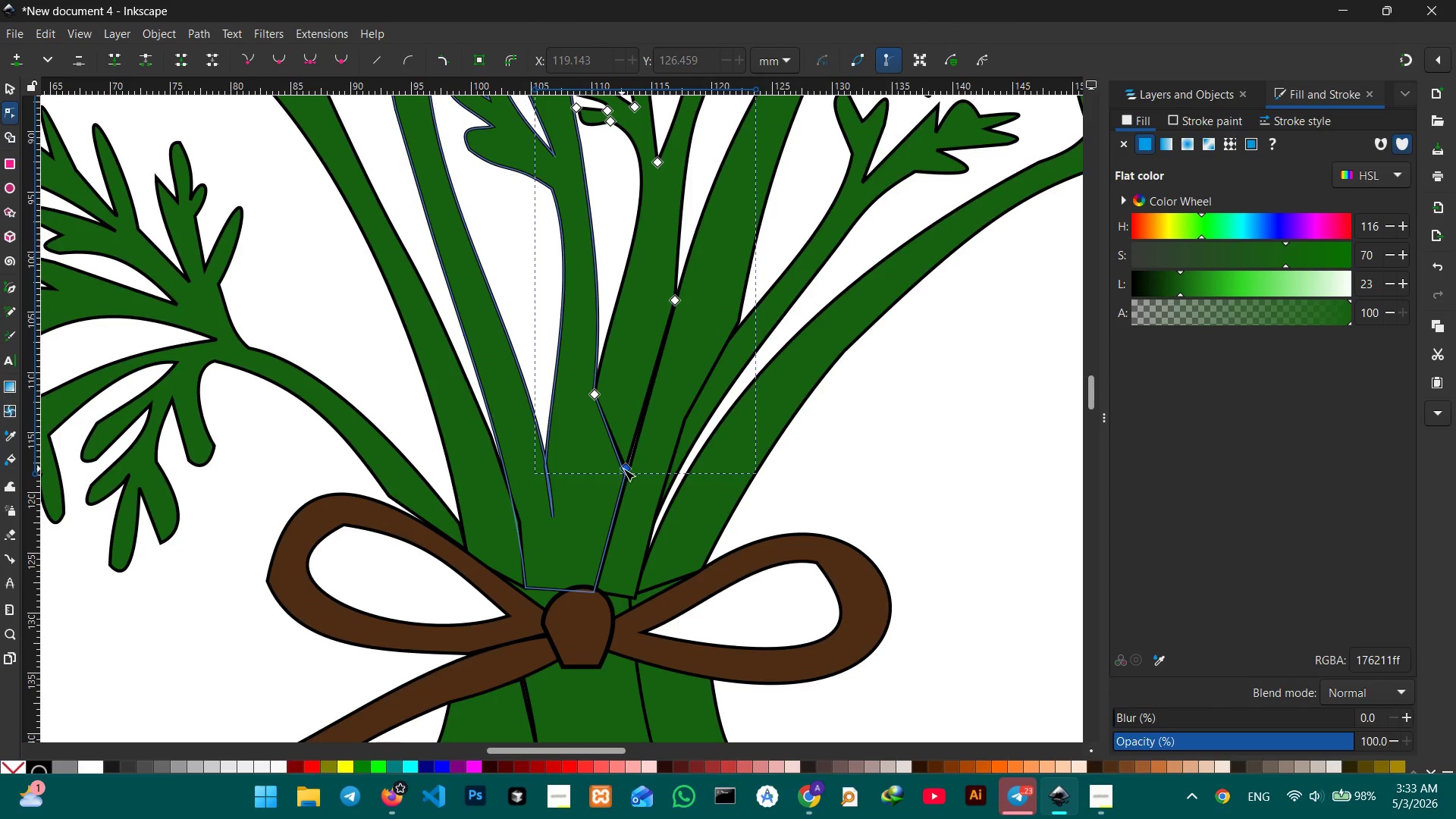 
left_click_drag(start_coordinate=[626, 469], to_coordinate=[626, 479])
 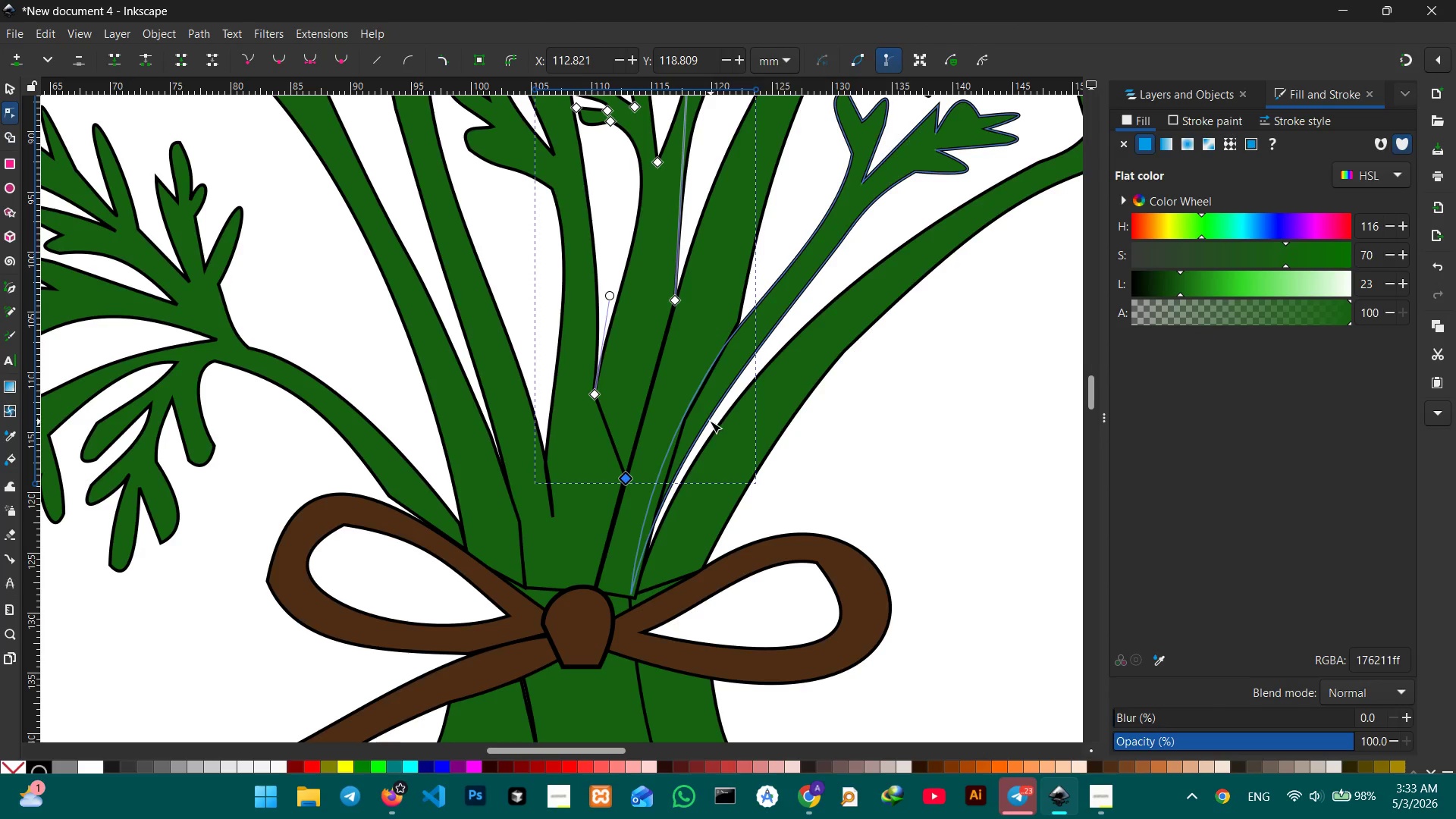 
scroll: coordinate [710, 421], scroll_direction: up, amount: 1.0
 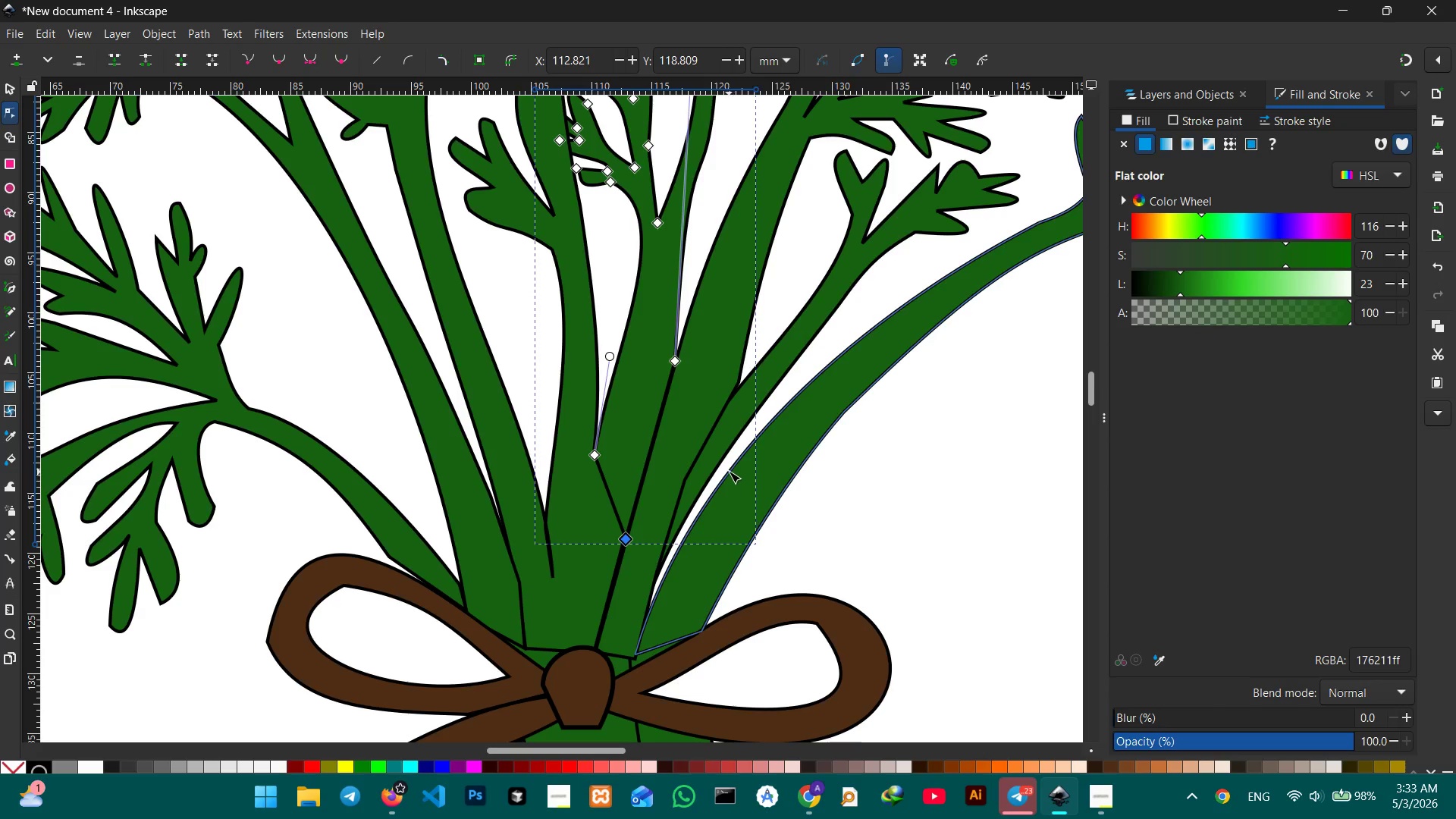 
left_click([717, 467])
 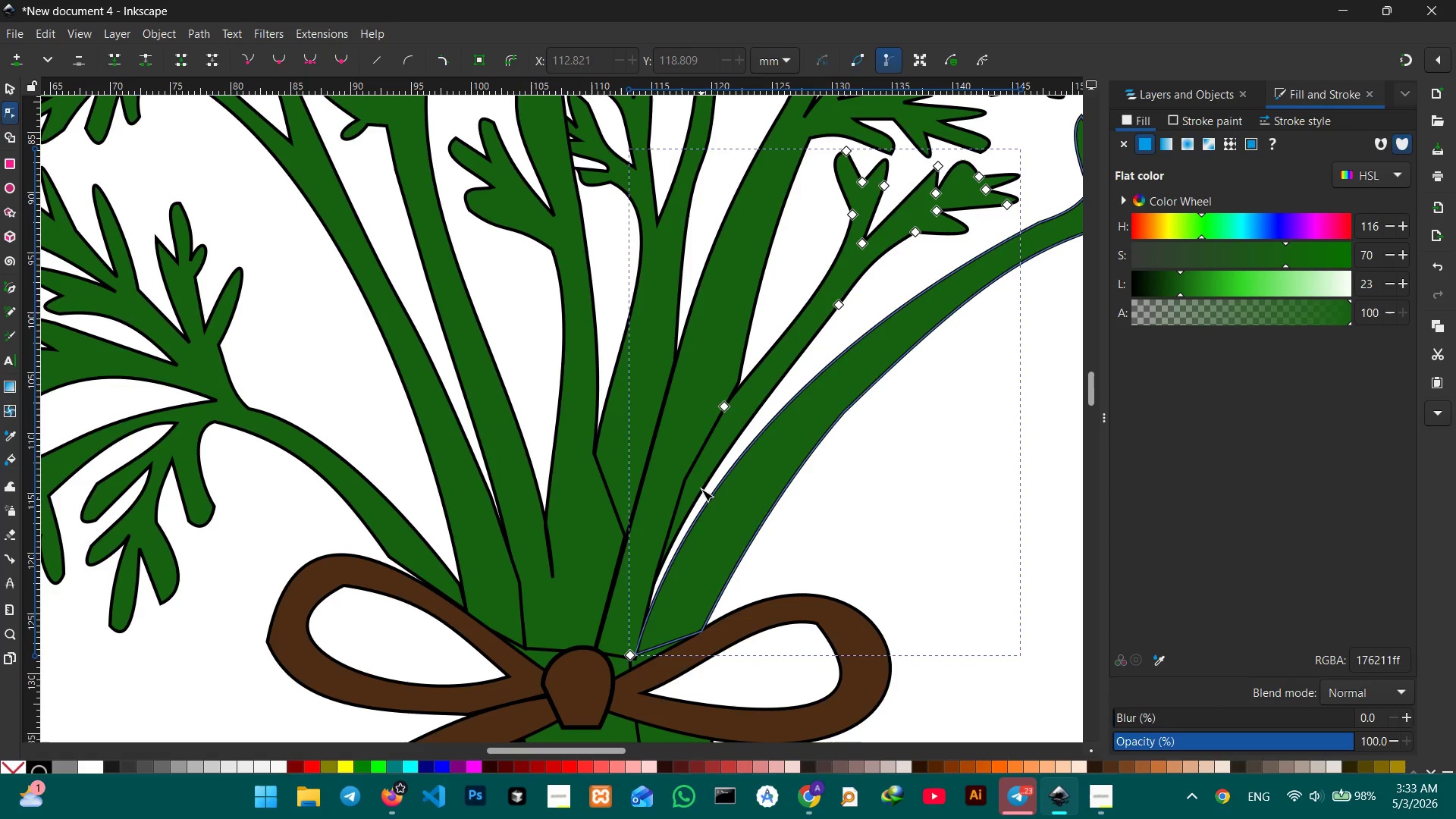 
left_click([701, 470])
 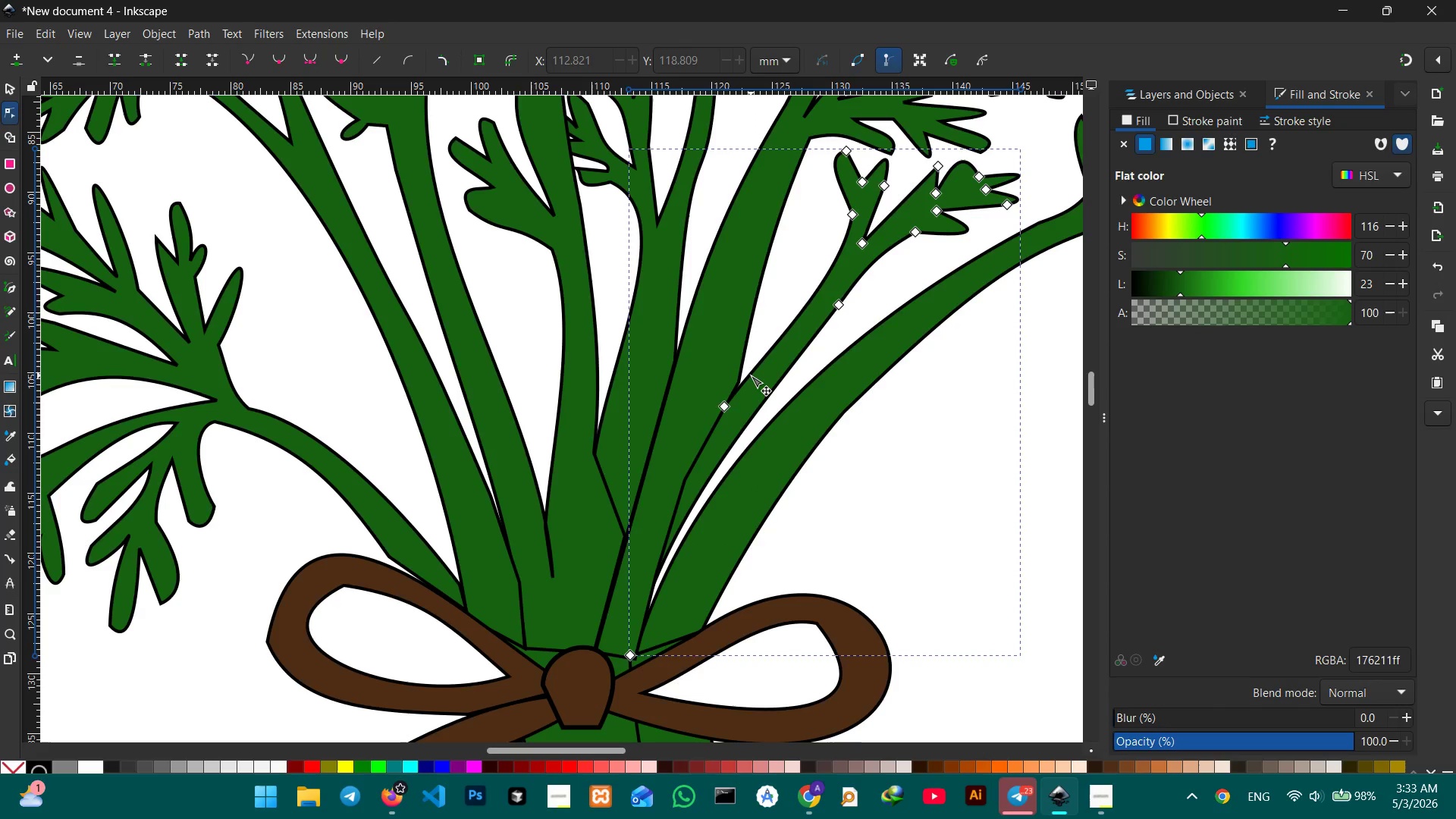 
left_click([752, 375])
 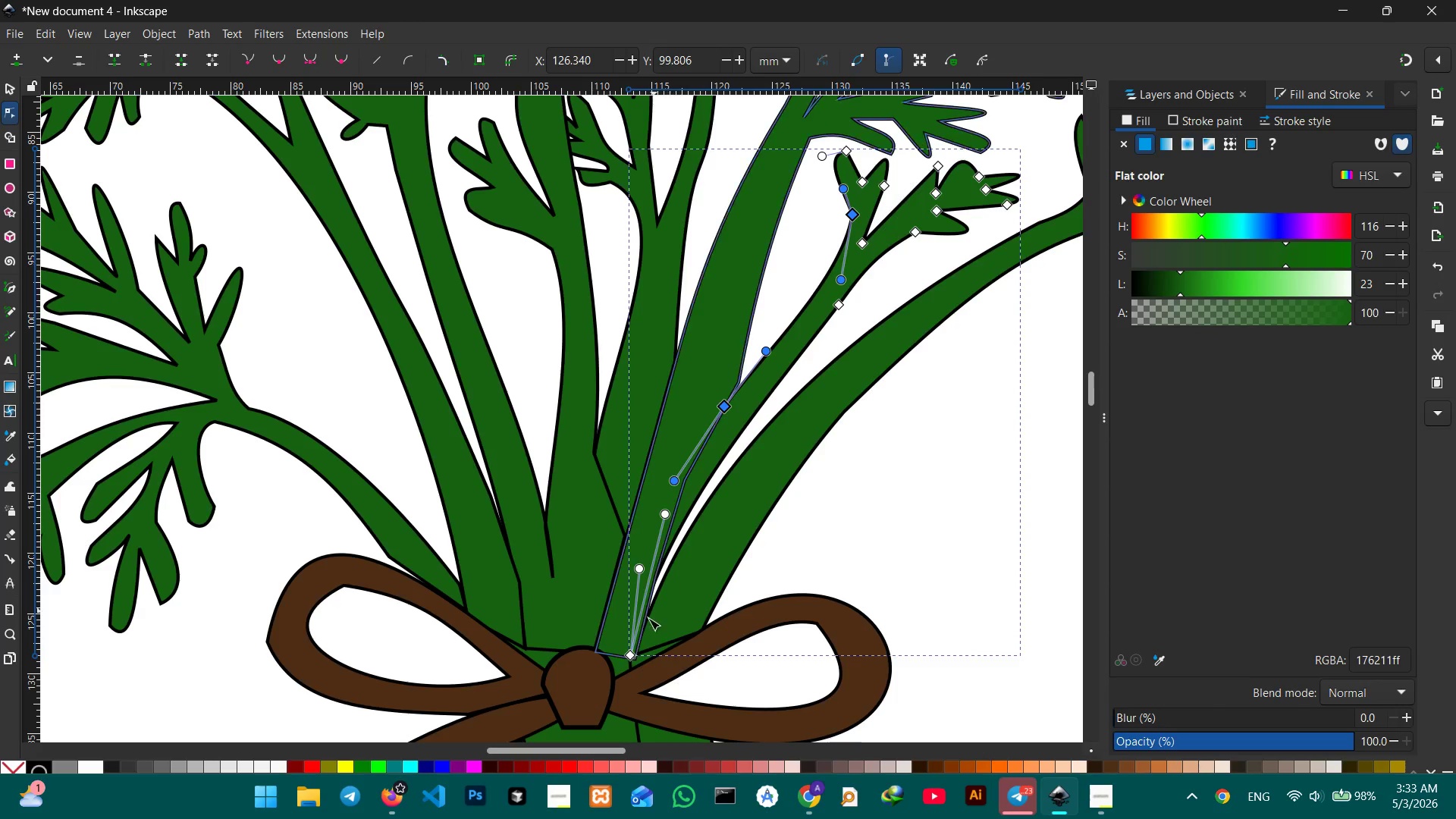 
left_click_drag(start_coordinate=[630, 654], to_coordinate=[636, 658])
 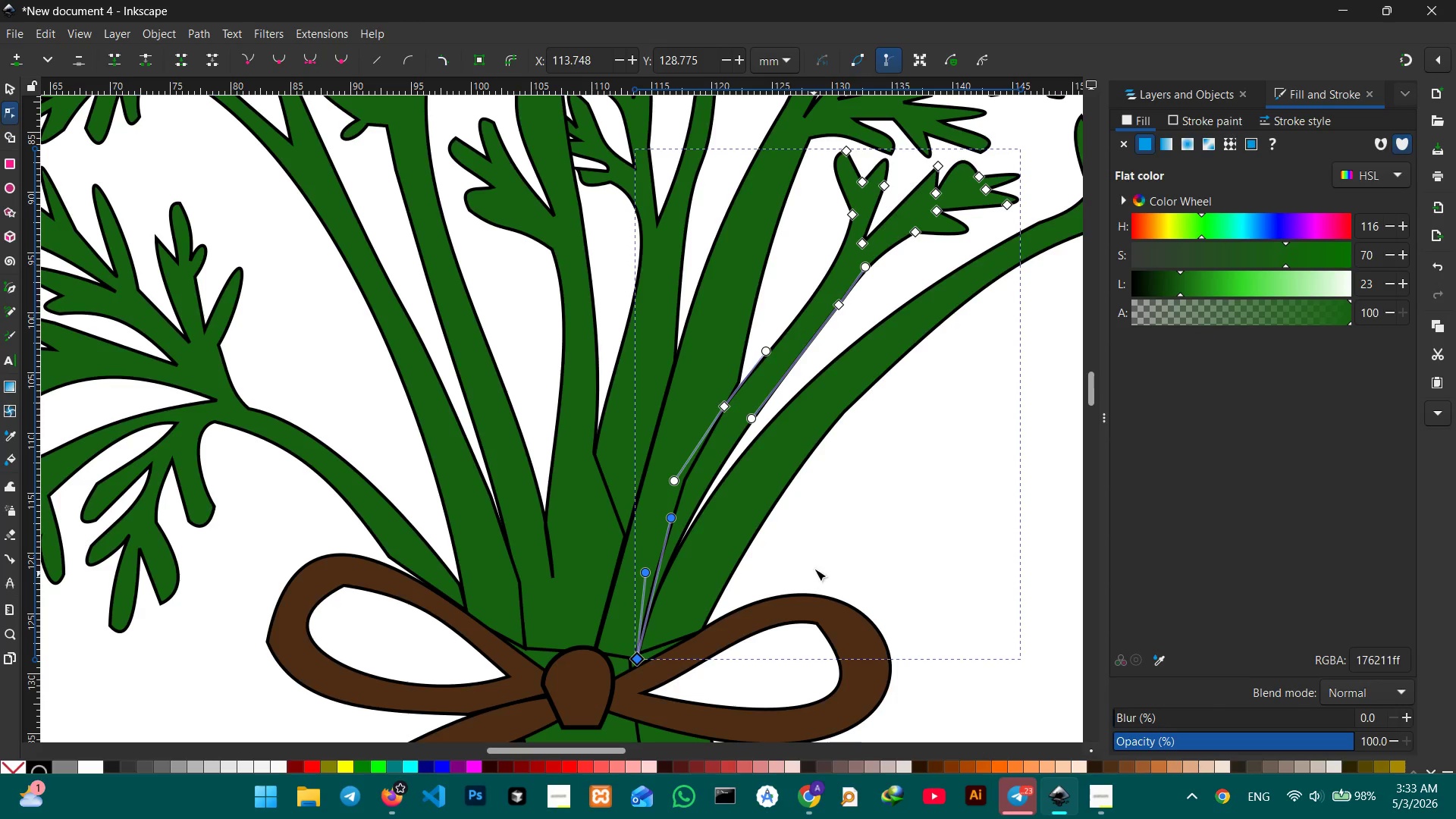 
left_click([821, 538])
 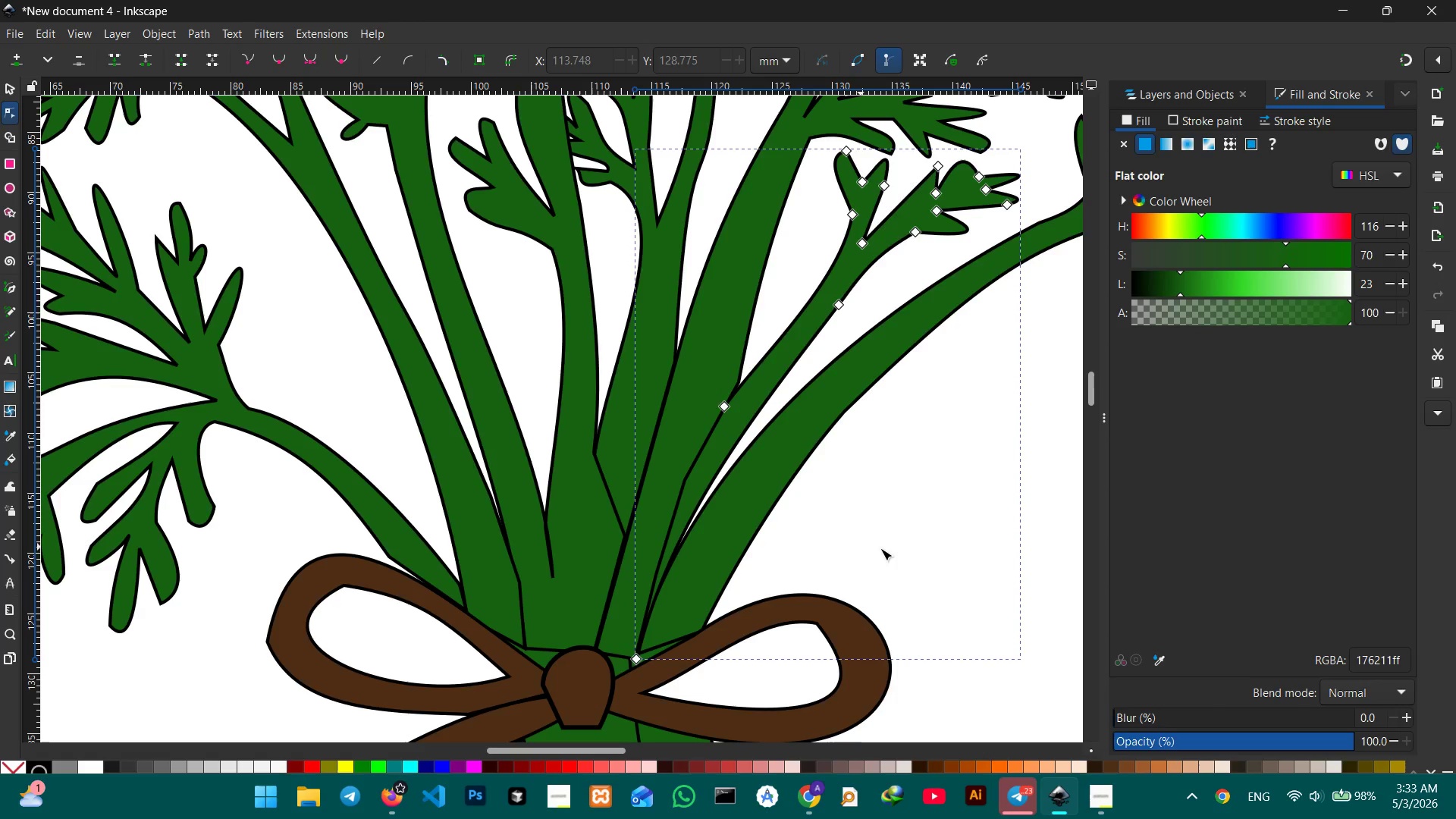 
left_click([887, 549])
 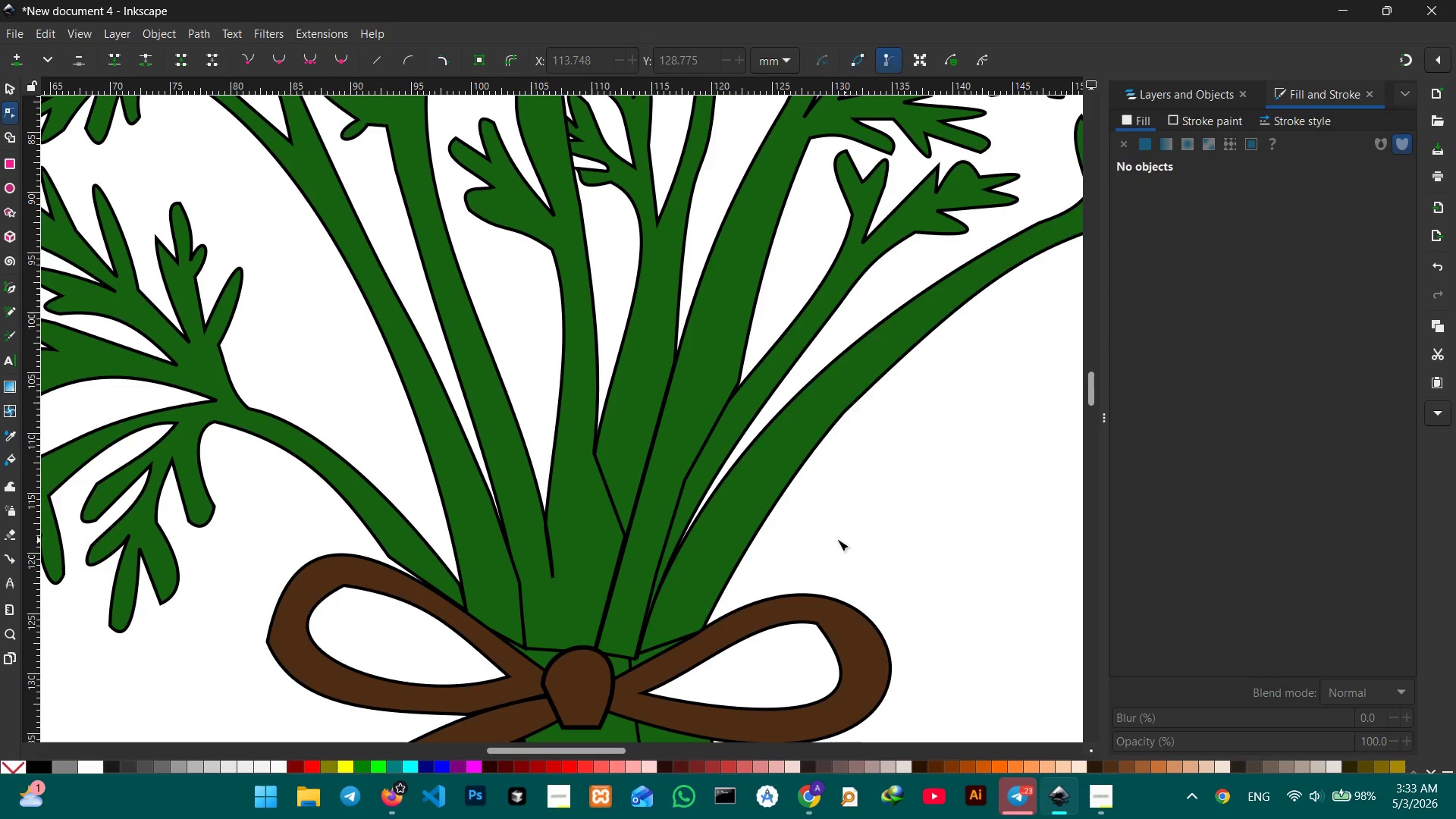 
scroll: coordinate [757, 550], scroll_direction: up, amount: 8.0
 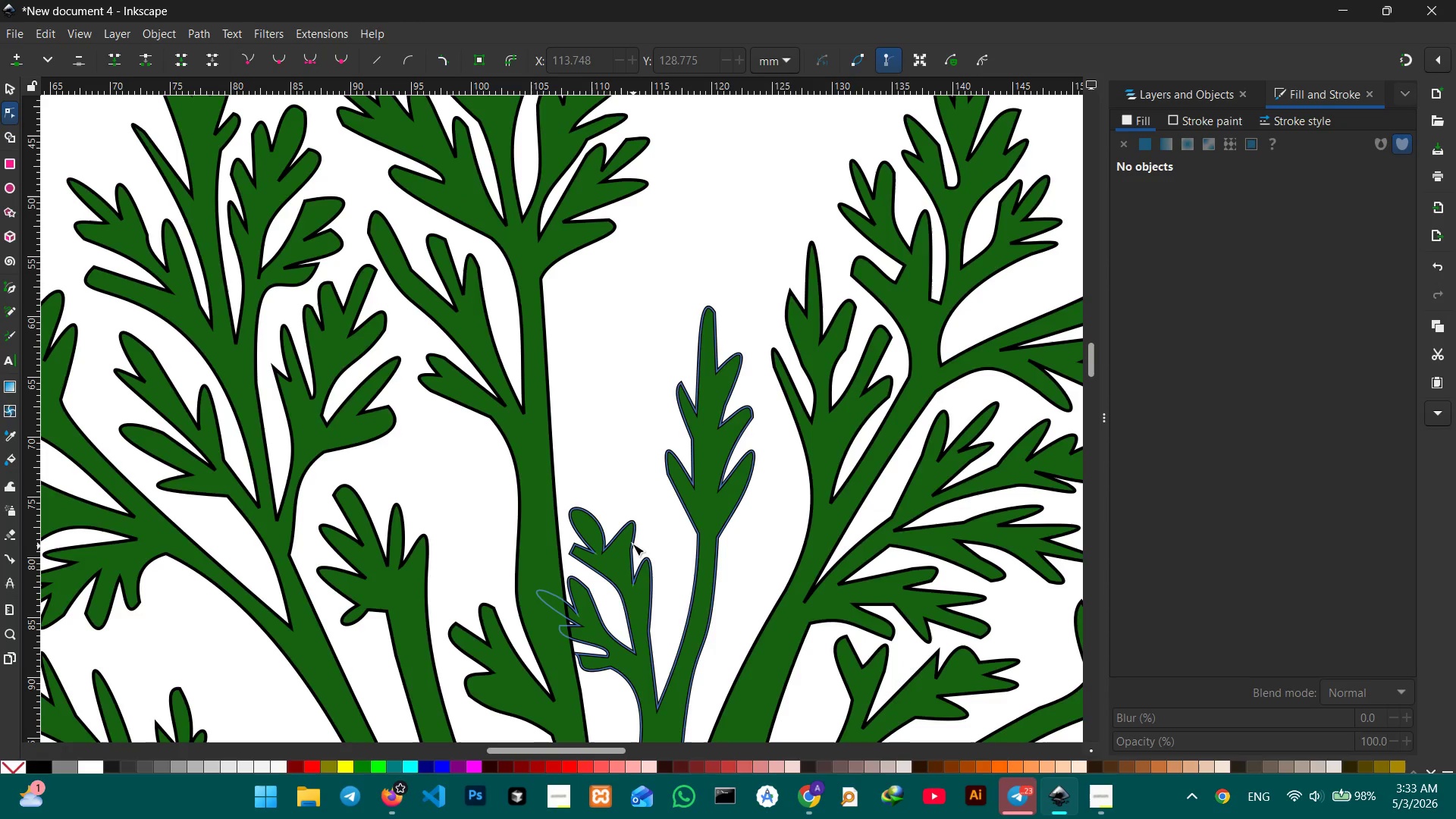 
left_click([635, 522])
 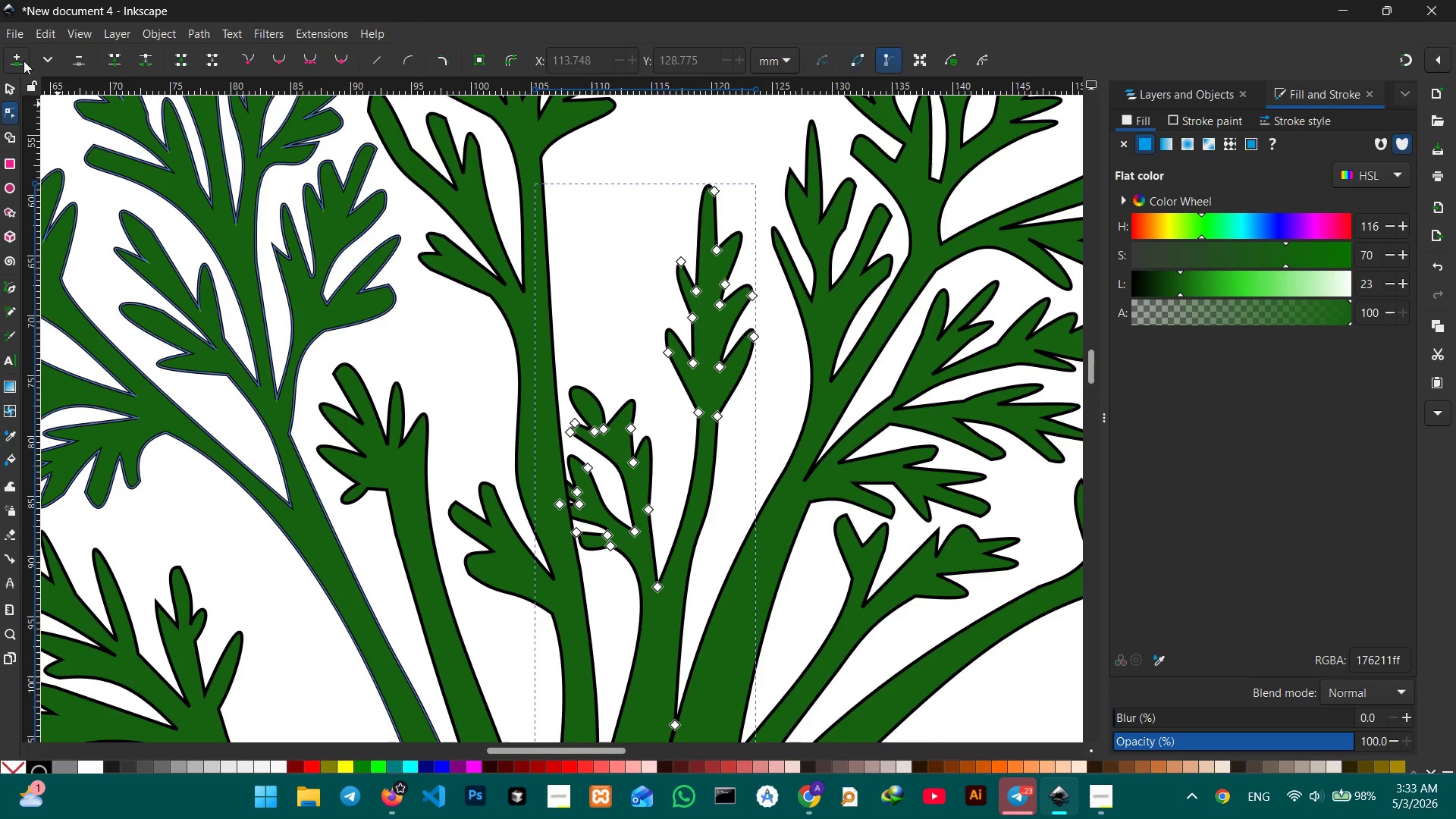 
scroll: coordinate [632, 542], scroll_direction: down, amount: 1.0
 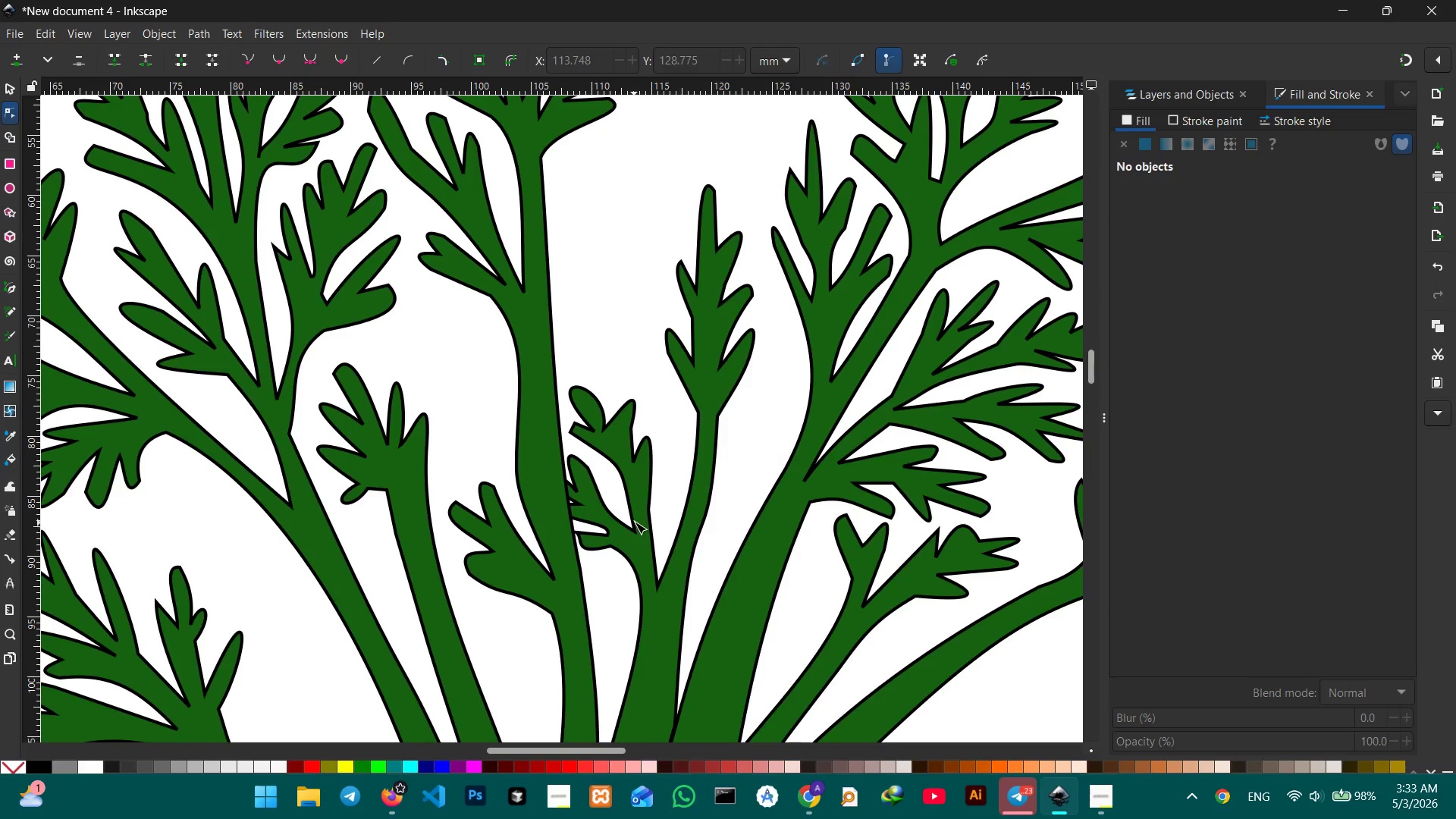 
left_click([8, 88])
 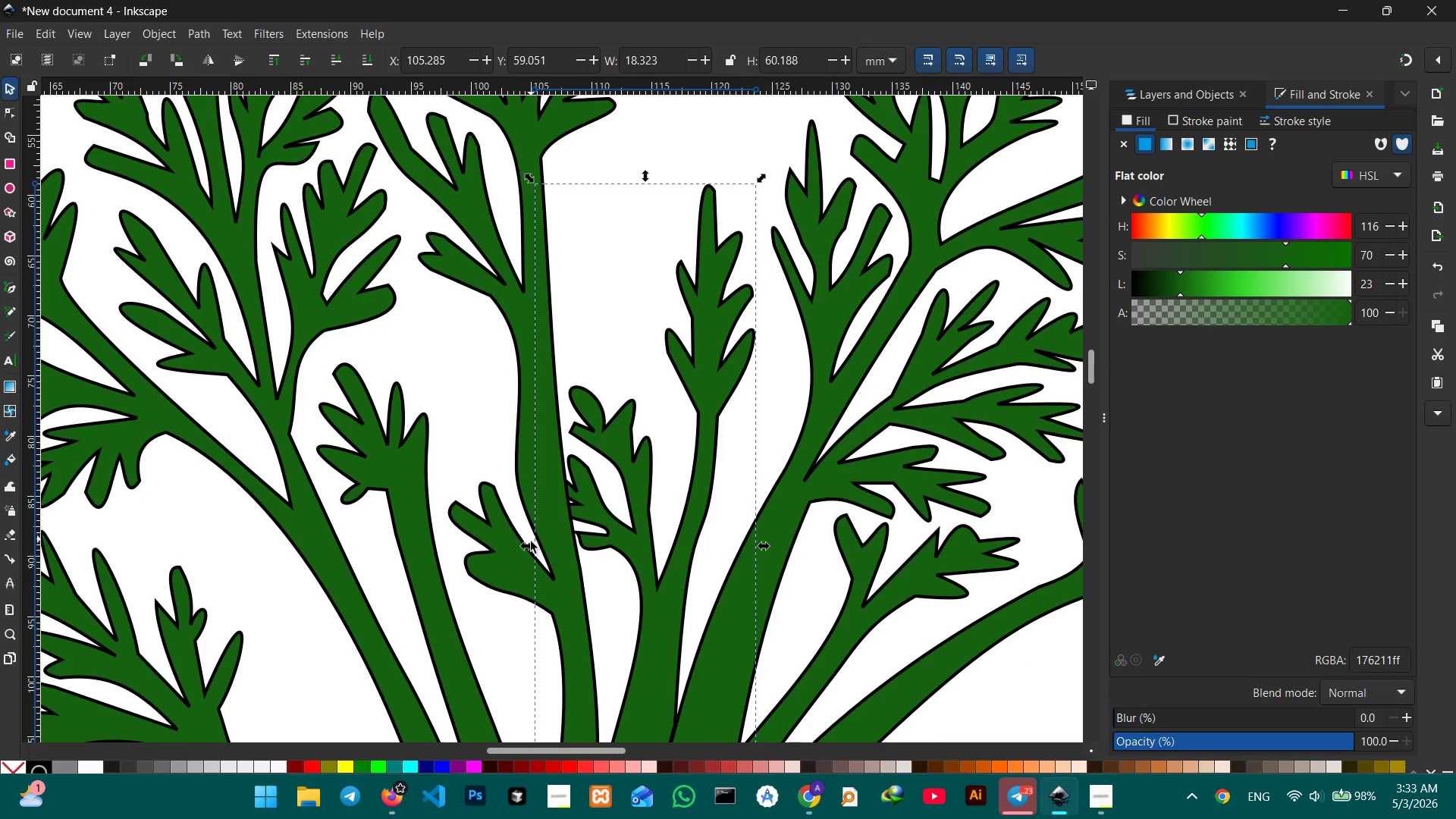 
left_click_drag(start_coordinate=[531, 545], to_coordinate=[554, 541])
 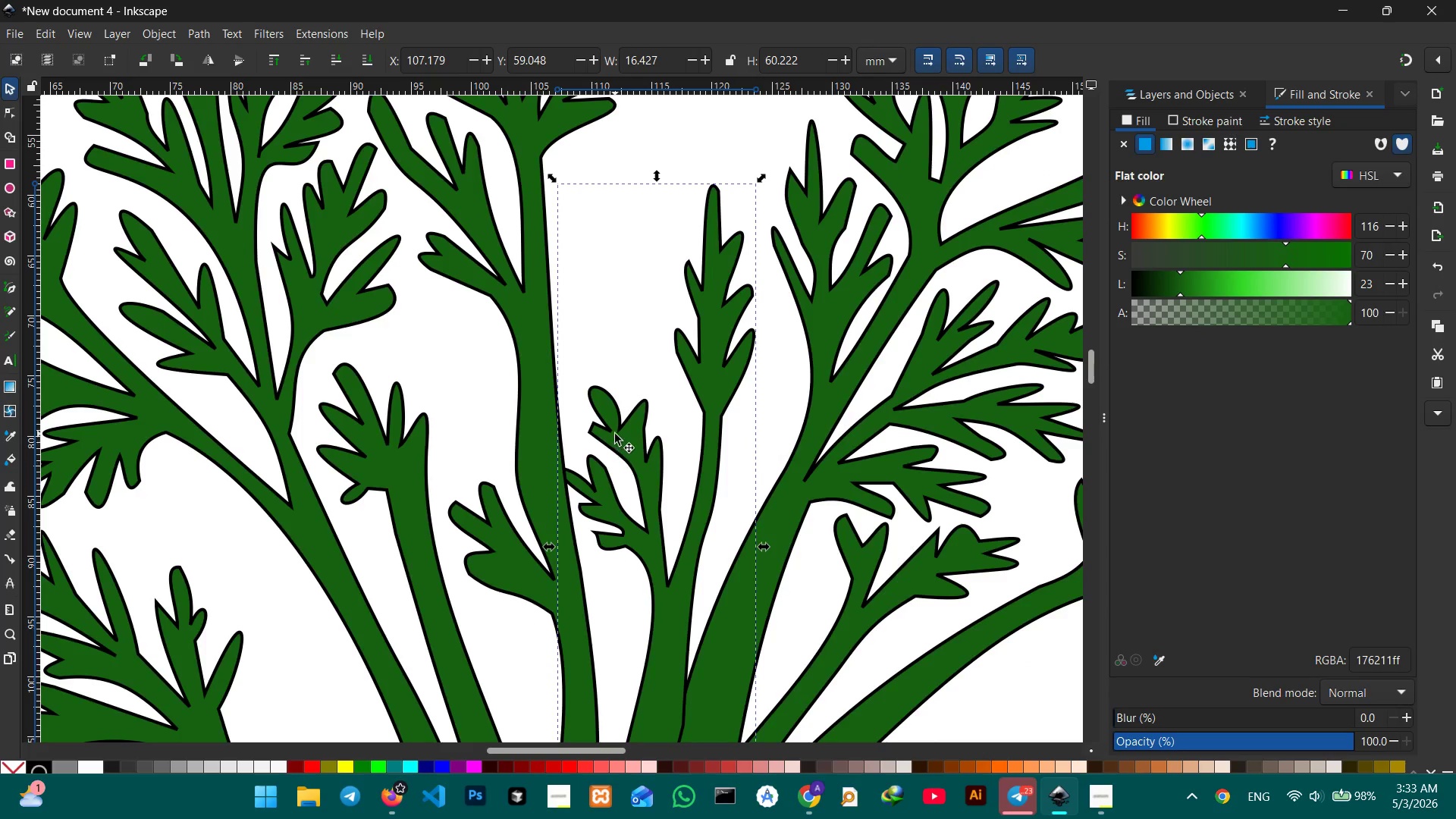 
hold_key(key=ControlLeft, duration=0.77)
 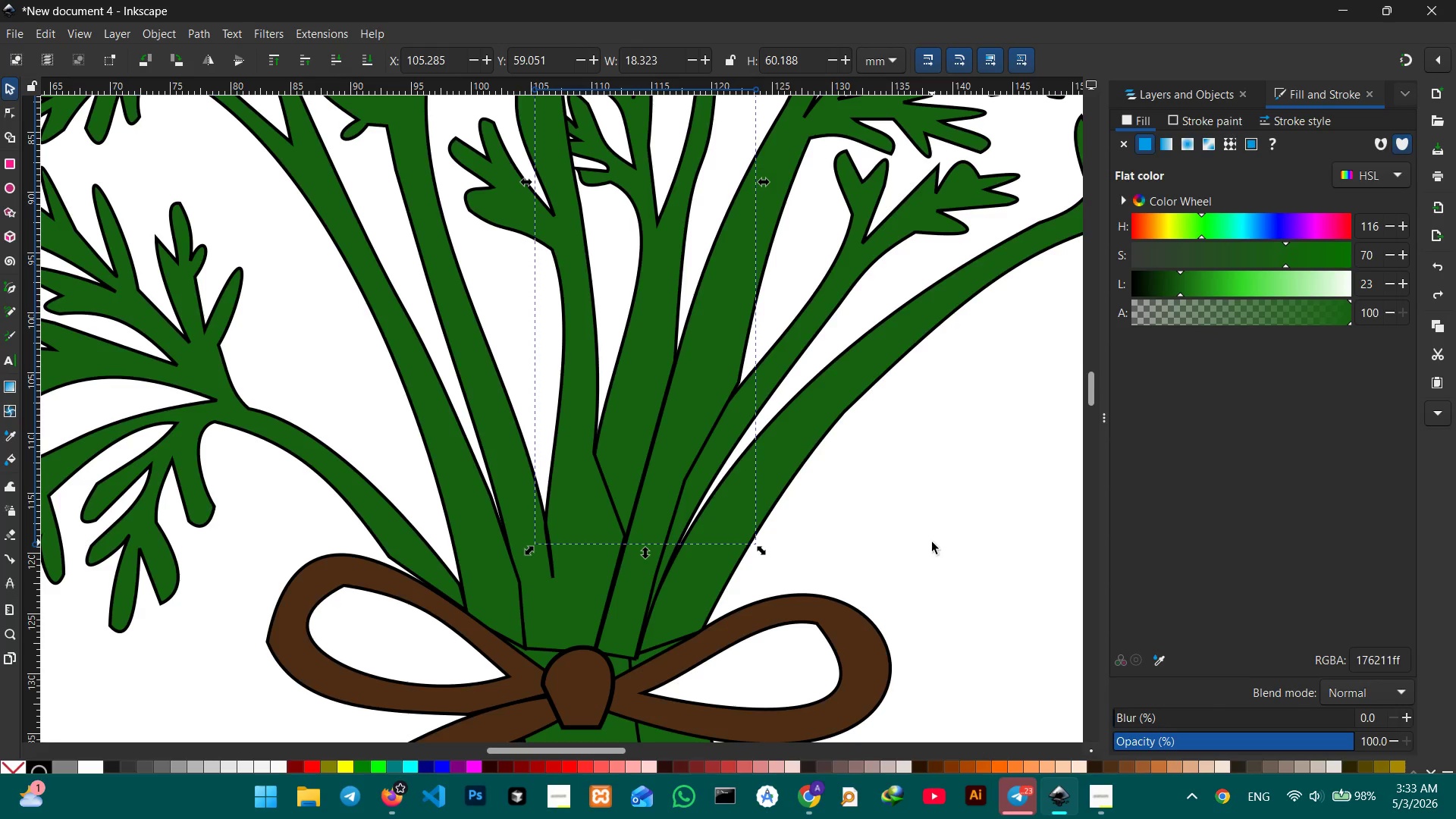 
scroll: coordinate [615, 434], scroll_direction: down, amount: 6.0
 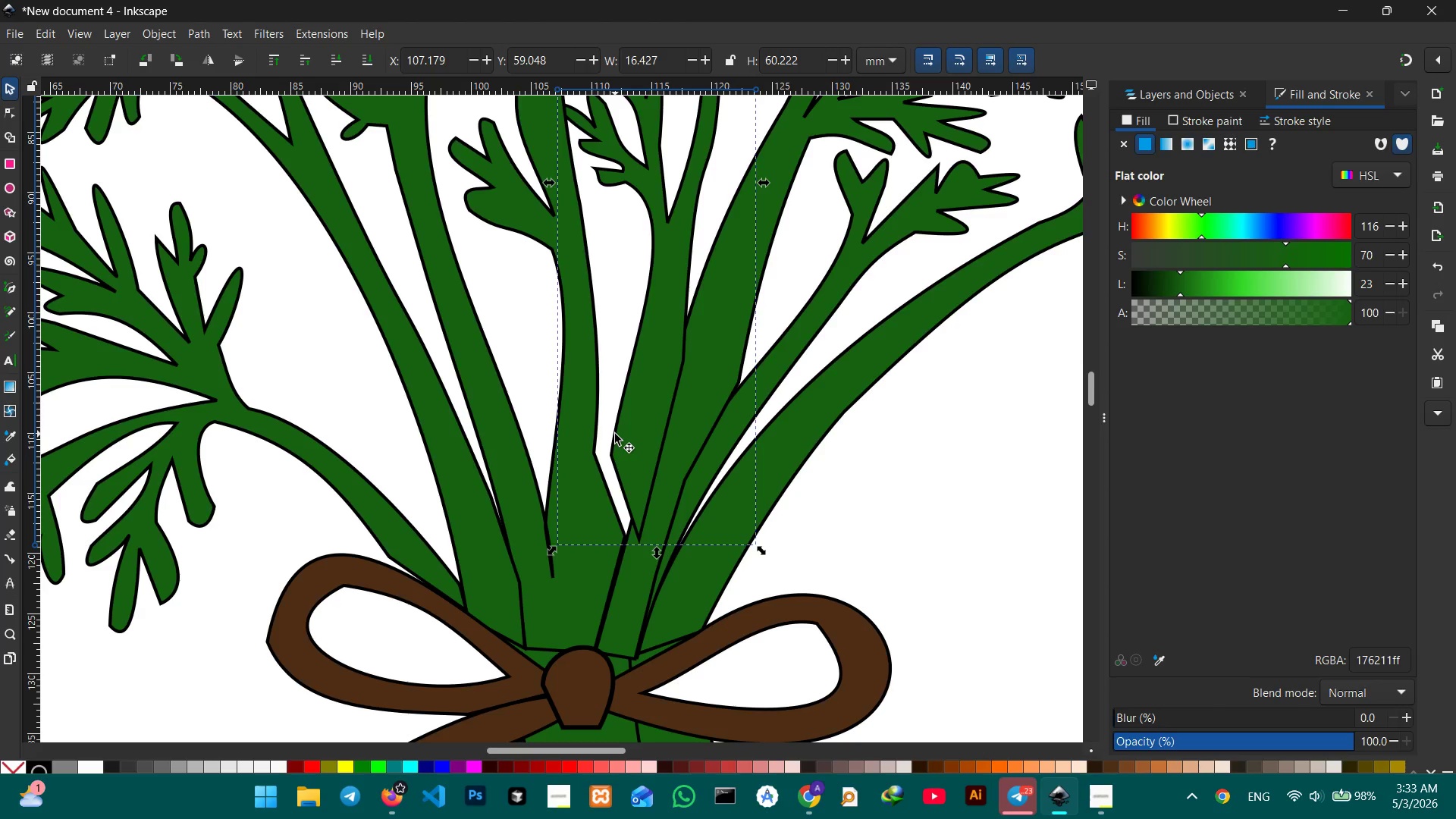 
hold_key(key=Z, duration=0.31)
 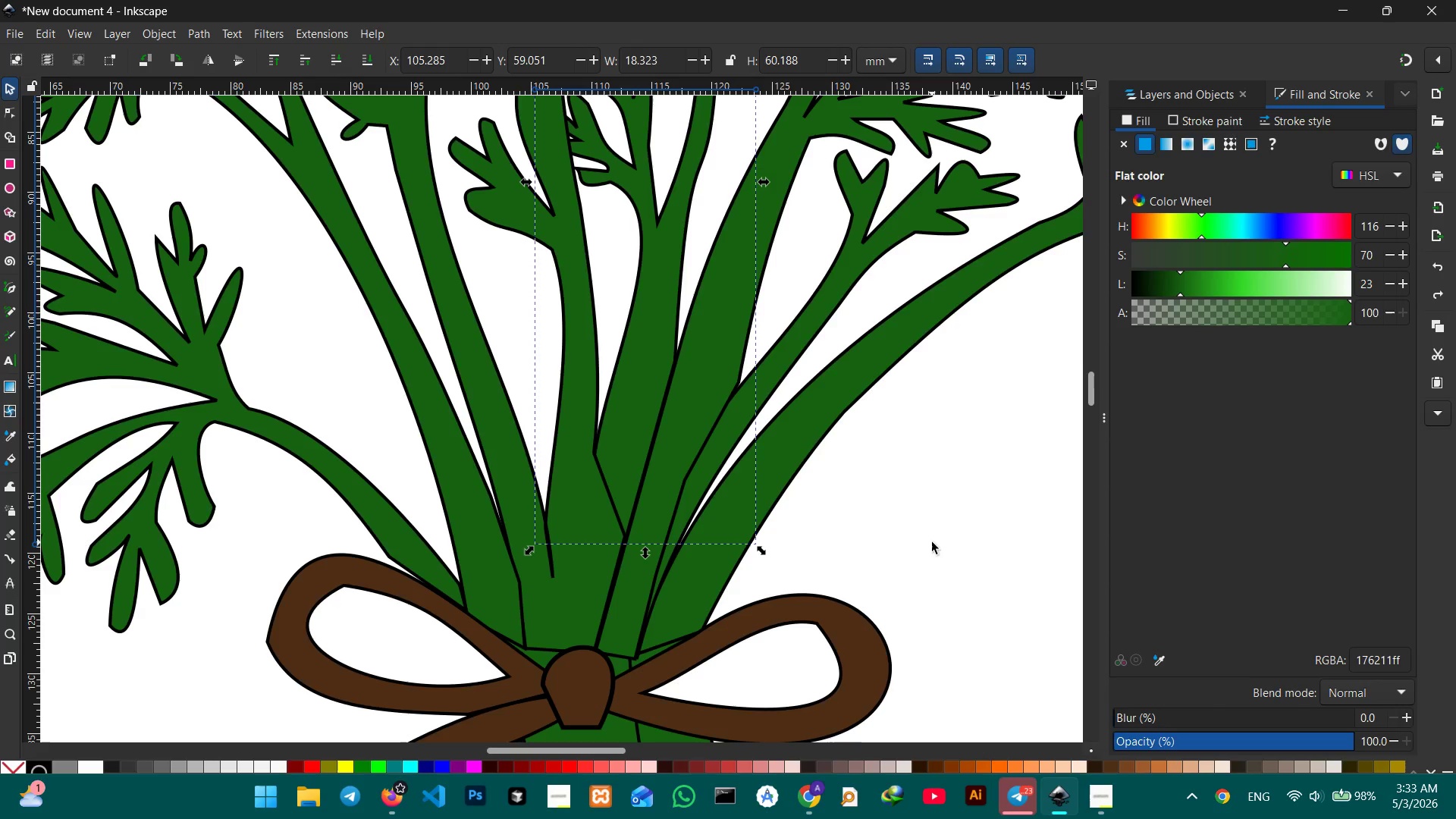 
left_click([932, 542])
 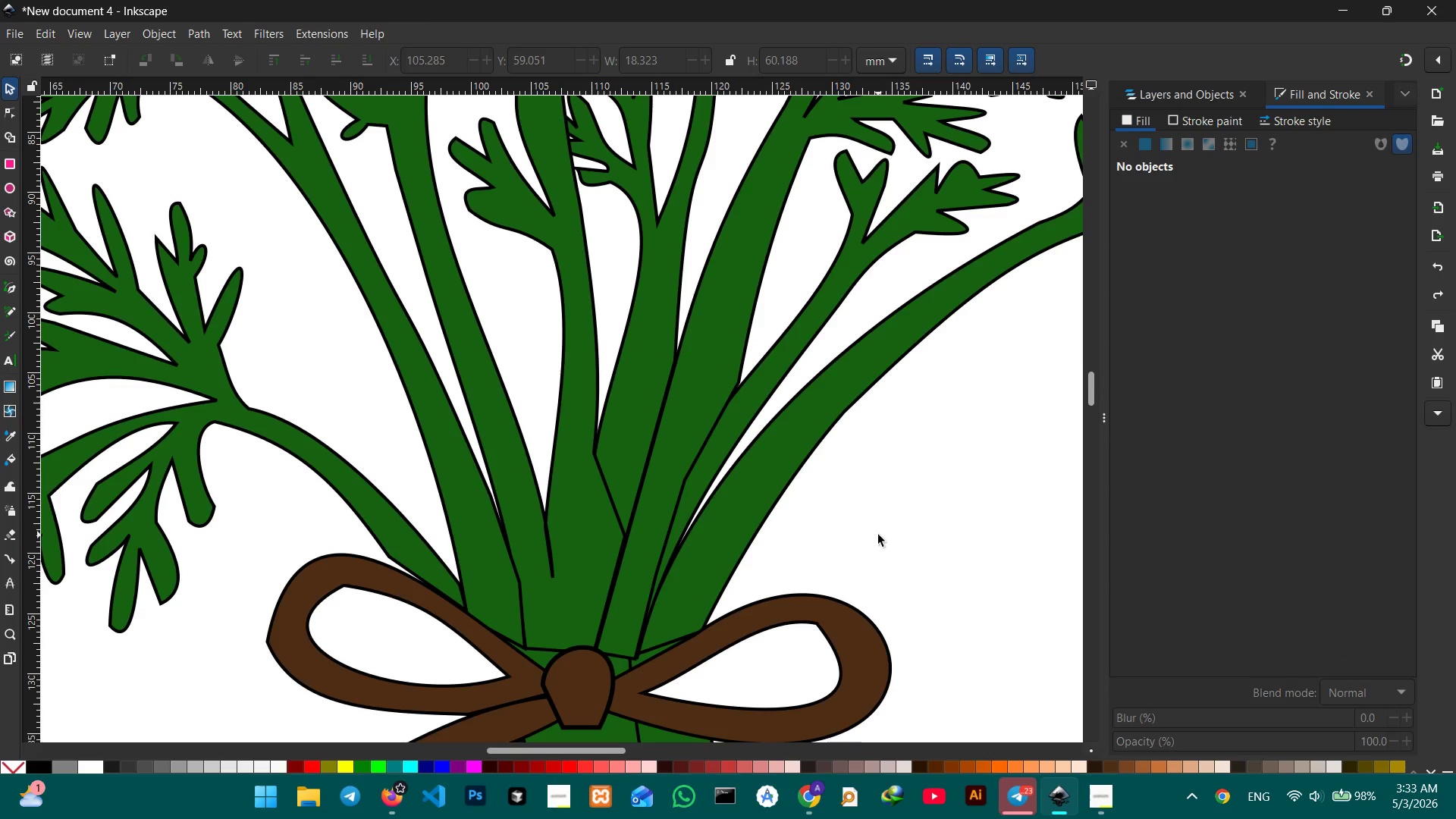 
hold_key(key=ControlLeft, duration=0.41)
 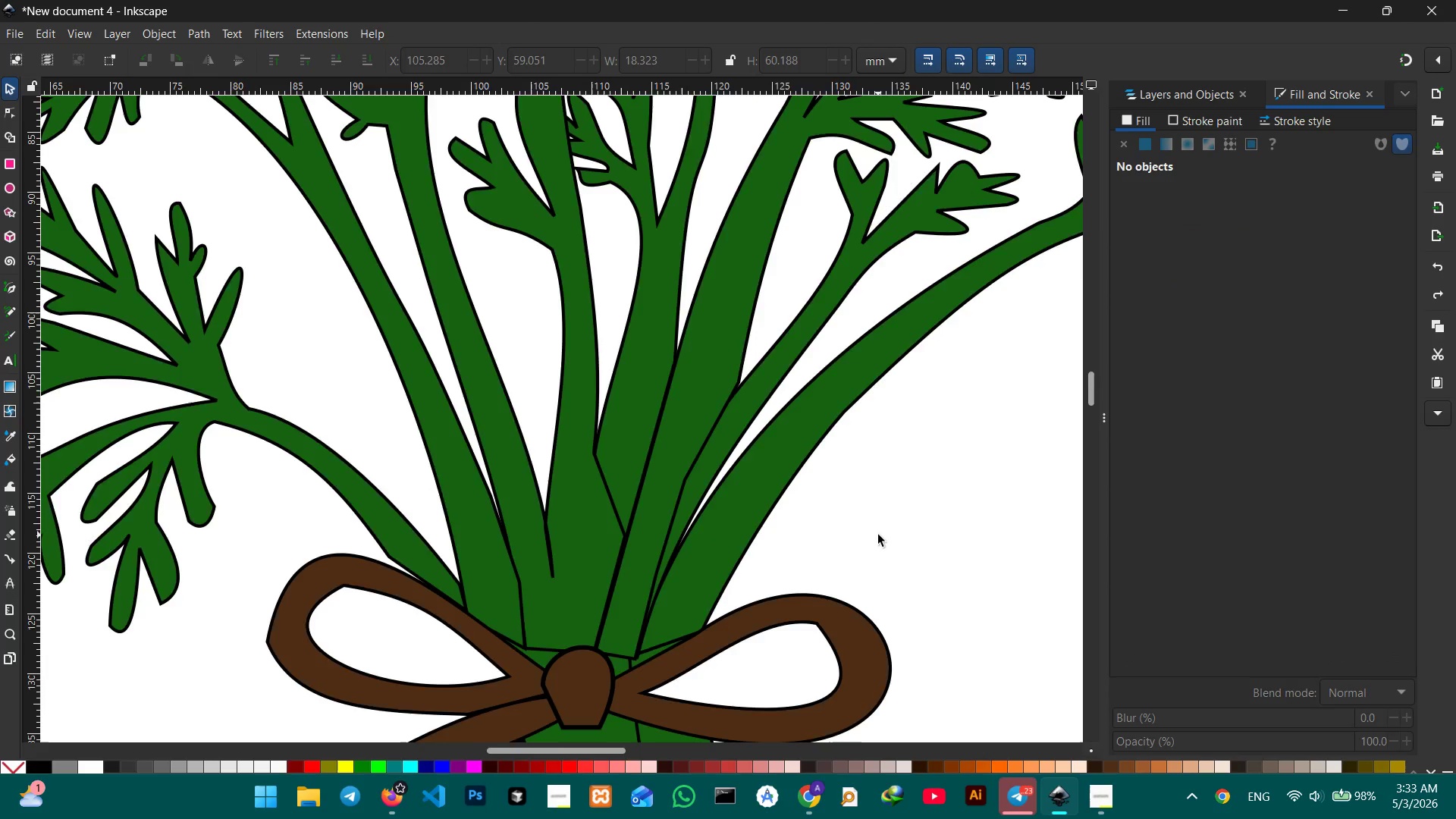 
key(Control+ControlLeft)
 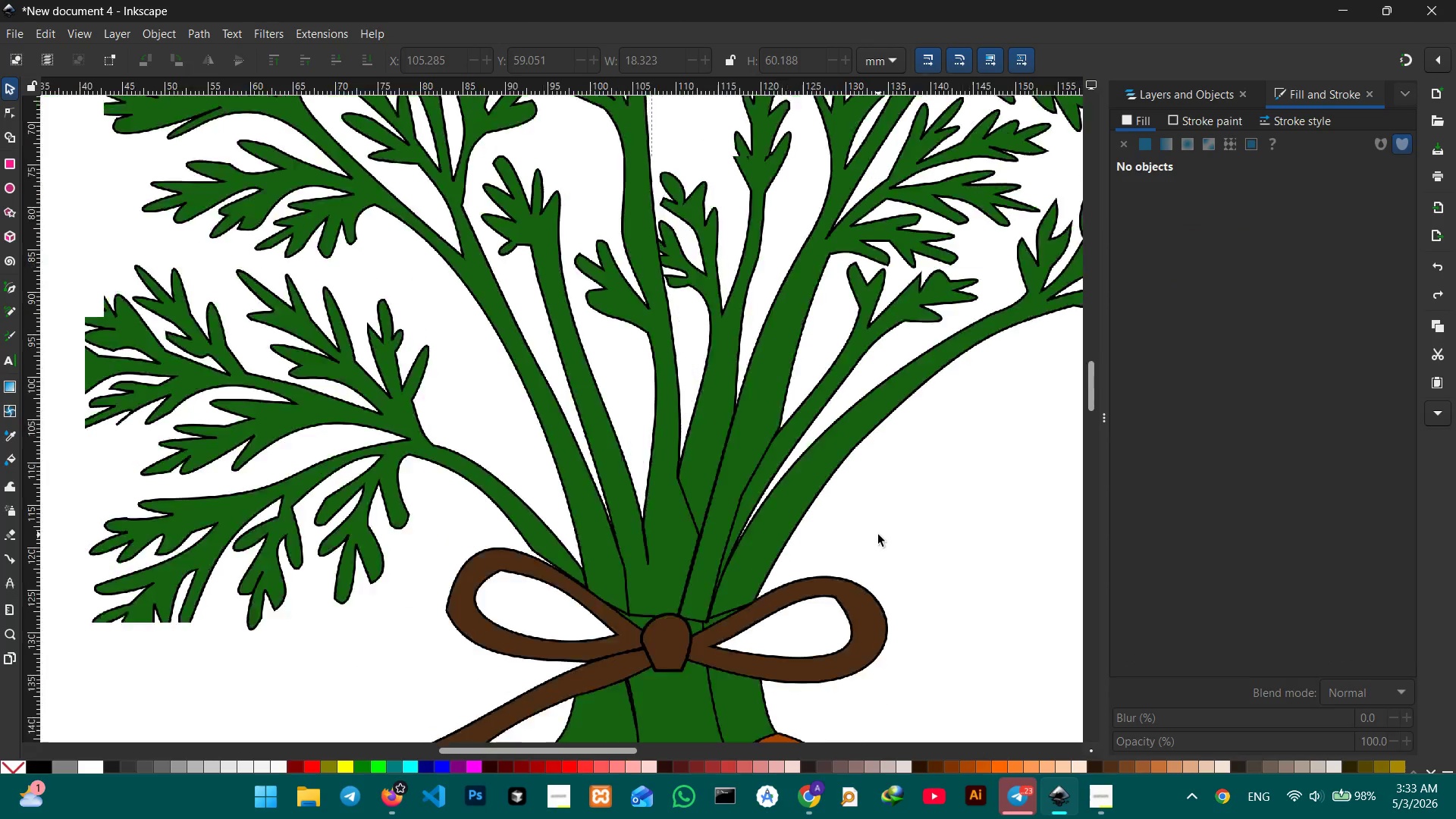 
scroll: coordinate [878, 535], scroll_direction: down, amount: 5.0
 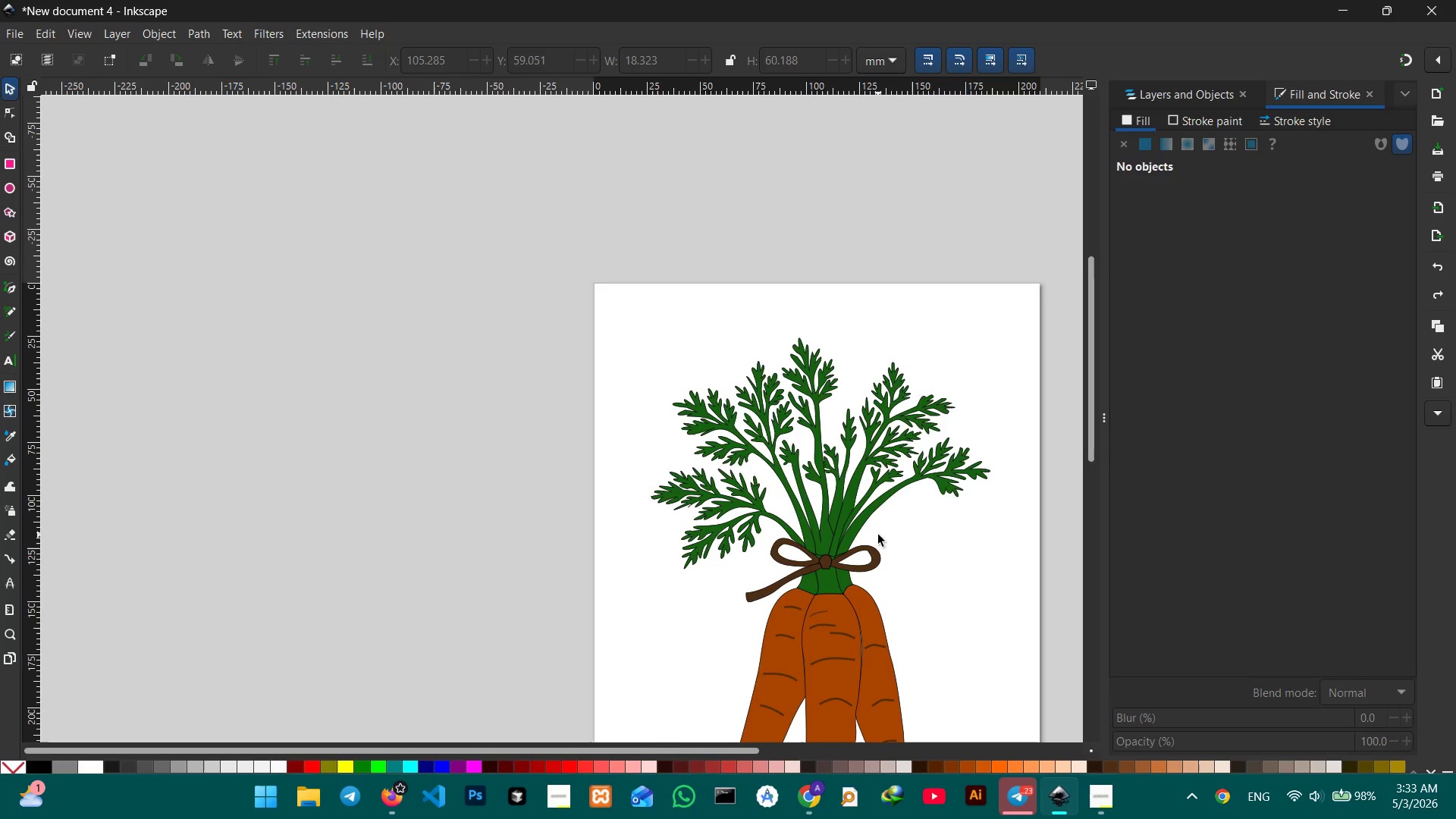 
hold_key(key=Space, duration=1.02)
 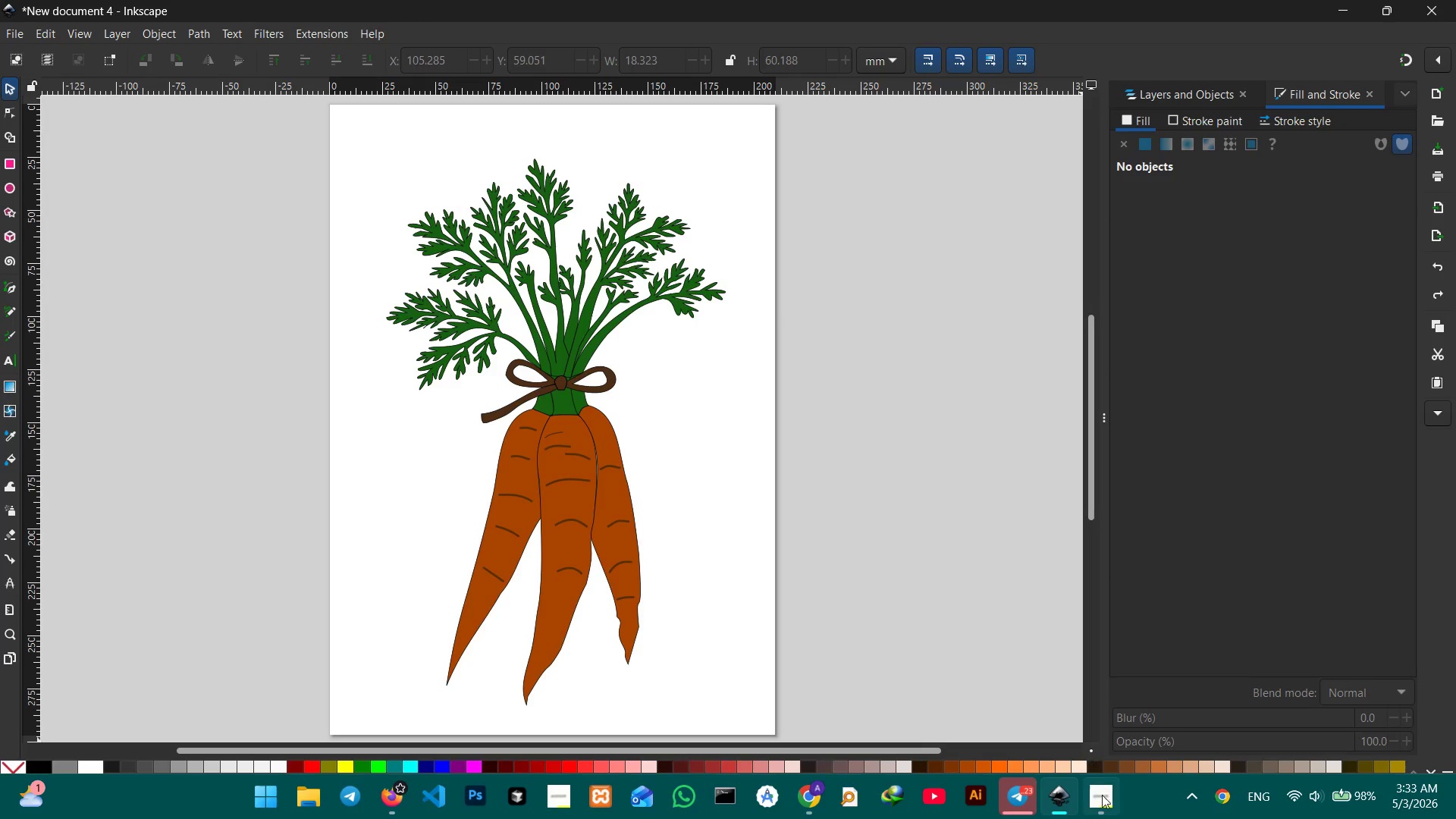 
left_click_drag(start_coordinate=[862, 532], to_coordinate=[601, 358])
 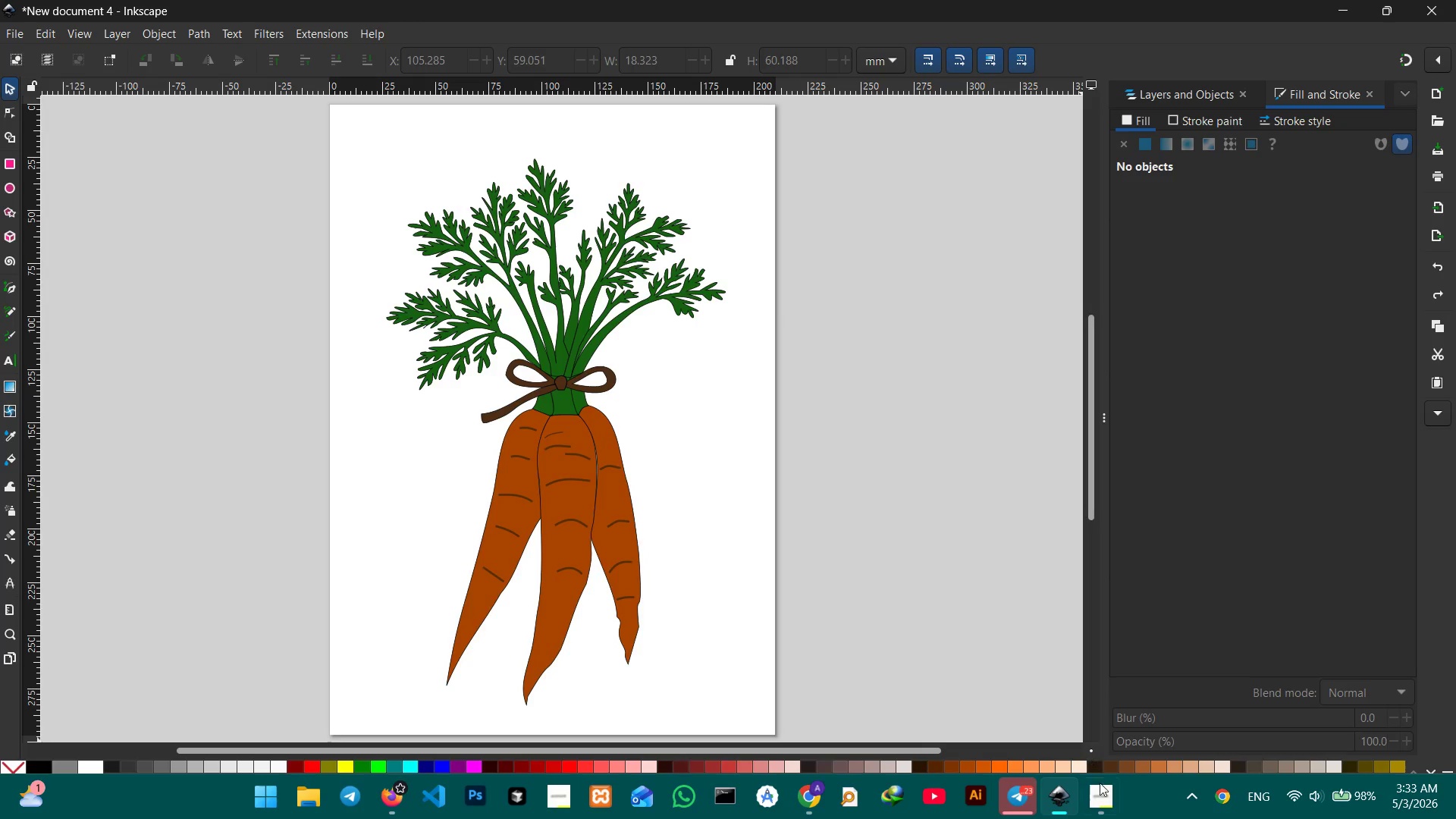 
left_click([1102, 795])